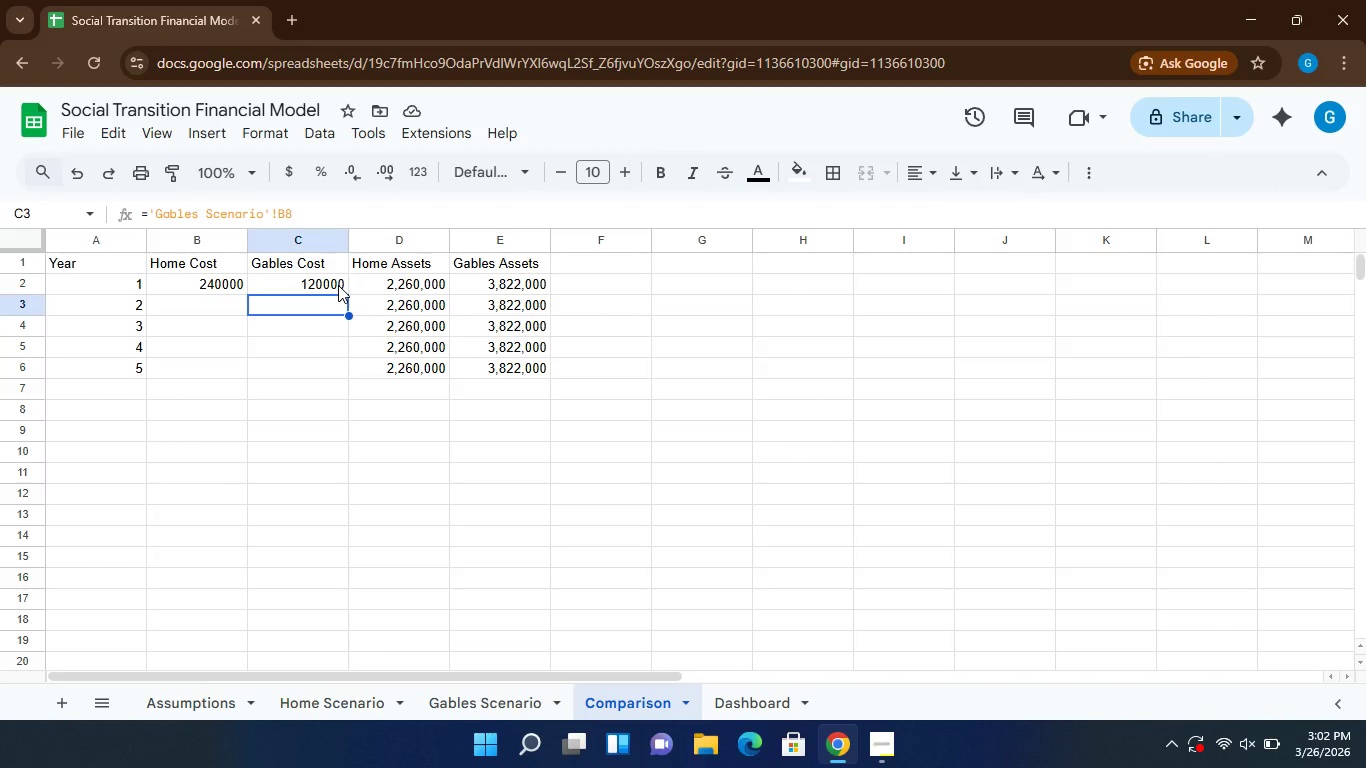 
left_click([338, 285])
 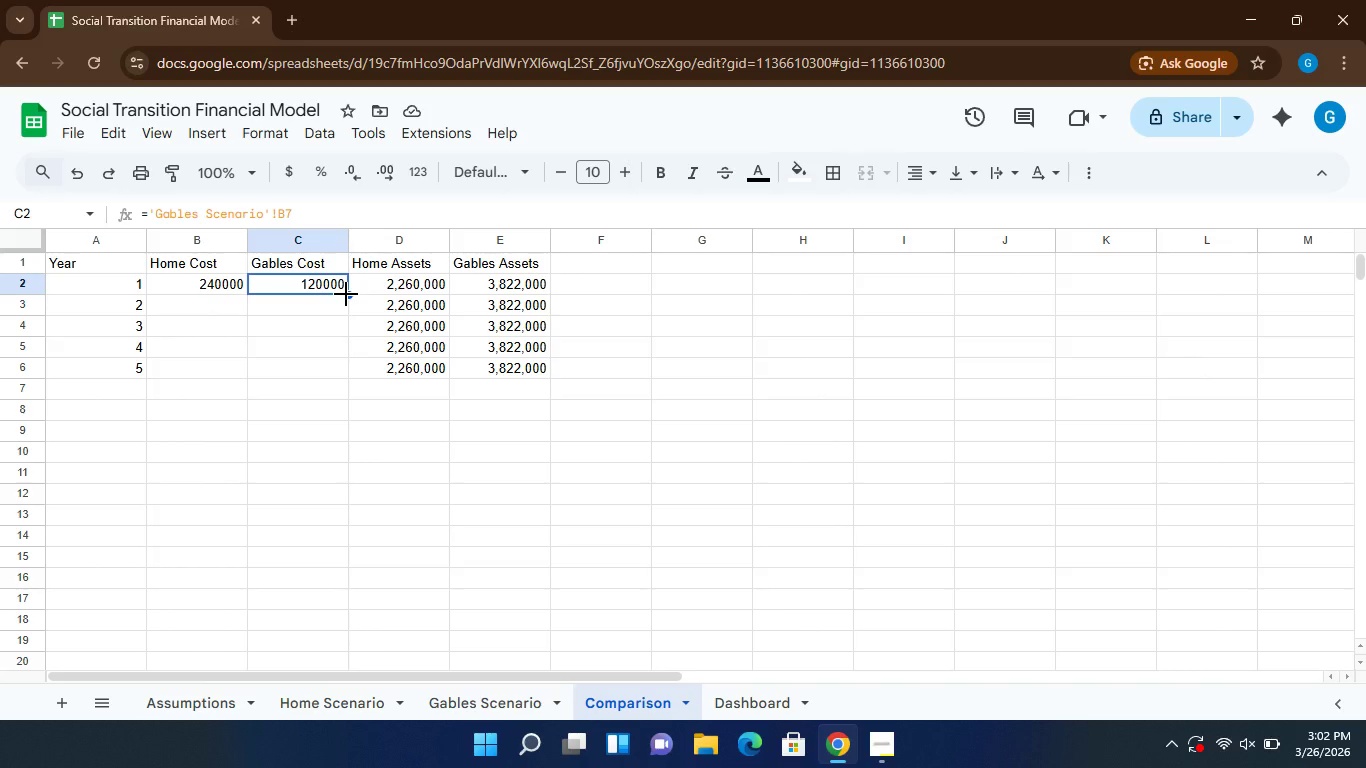 
left_click_drag(start_coordinate=[346, 294], to_coordinate=[354, 370])
 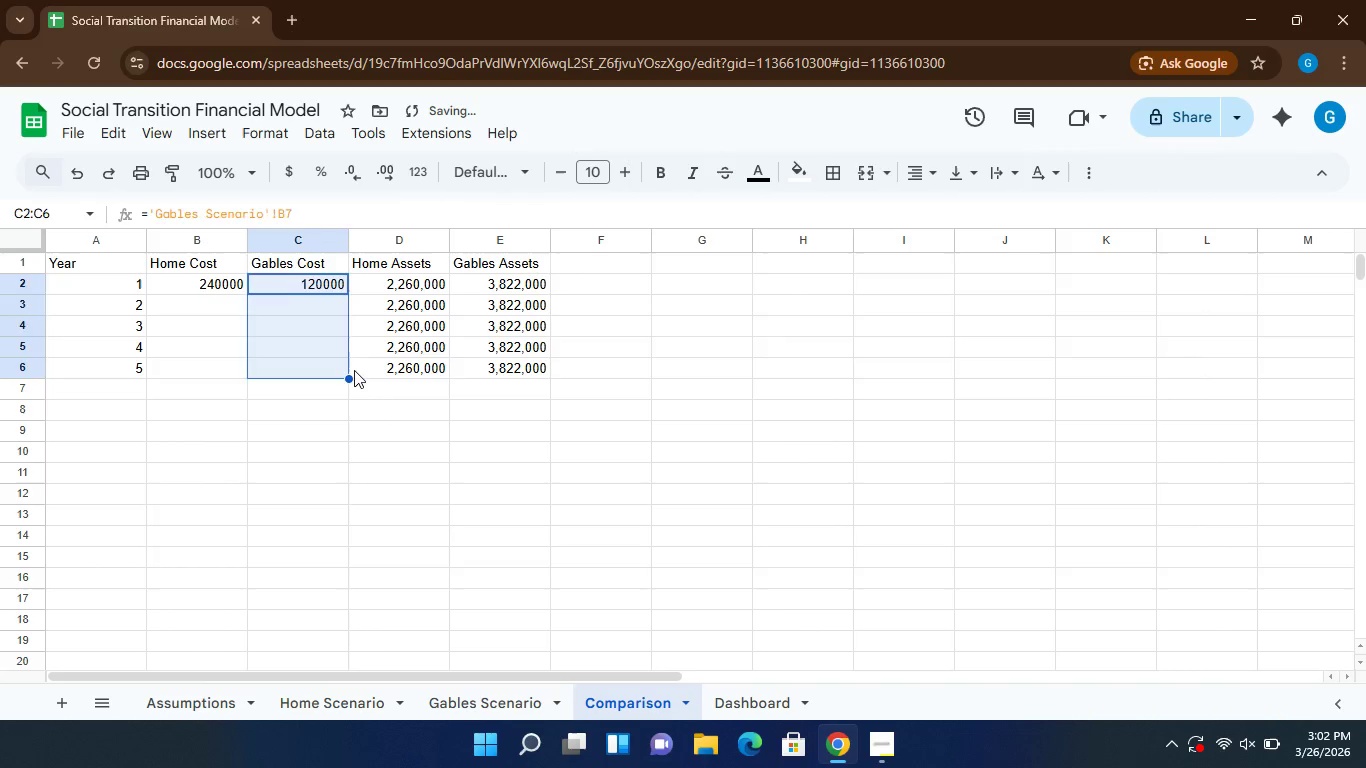 
left_click([354, 370])
 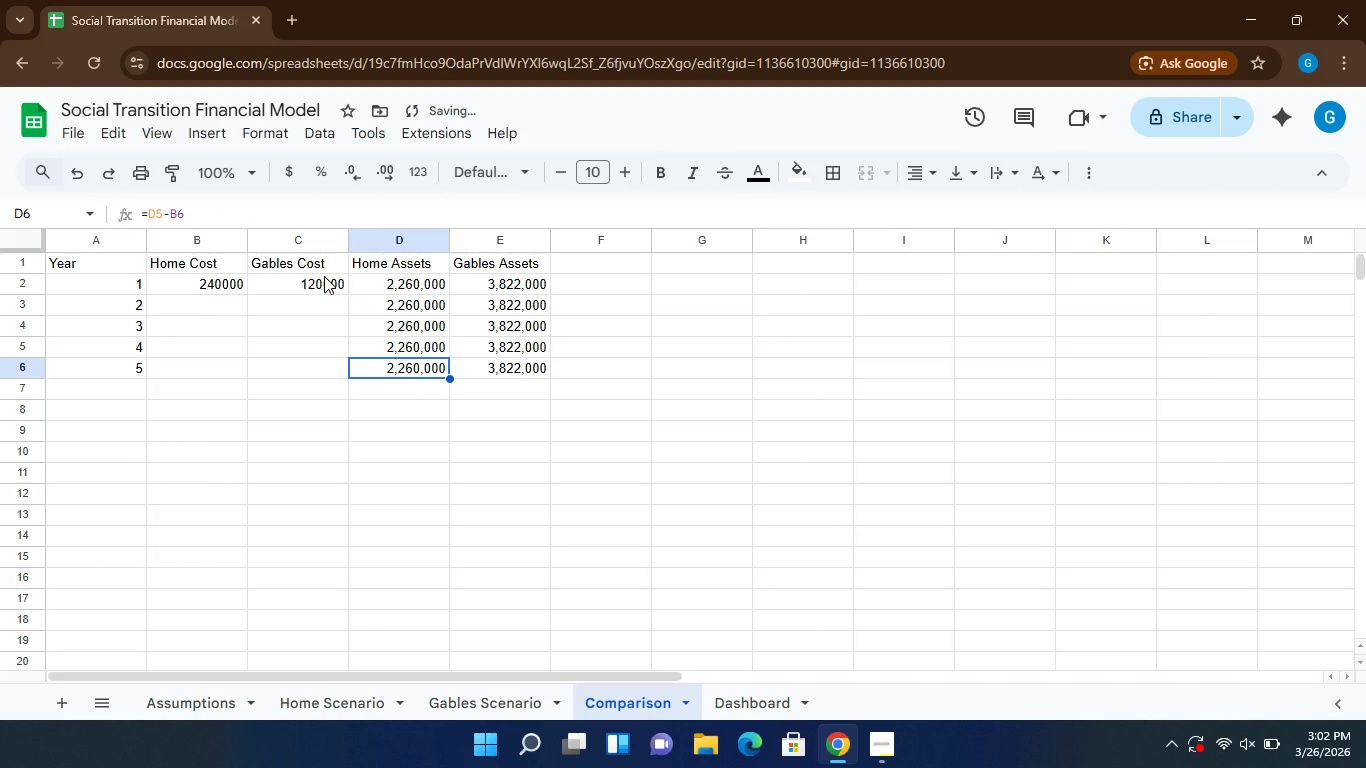 
left_click([324, 276])
 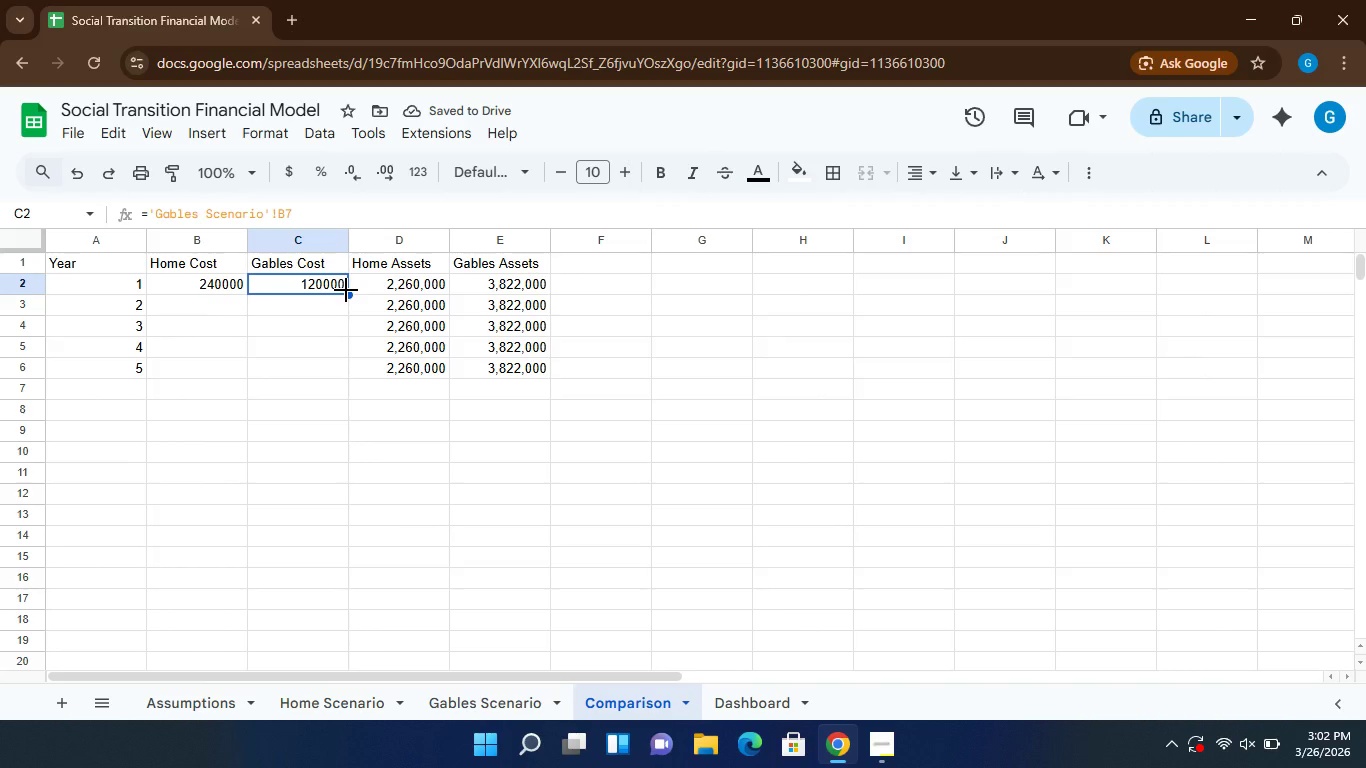 
left_click_drag(start_coordinate=[346, 290], to_coordinate=[349, 365])
 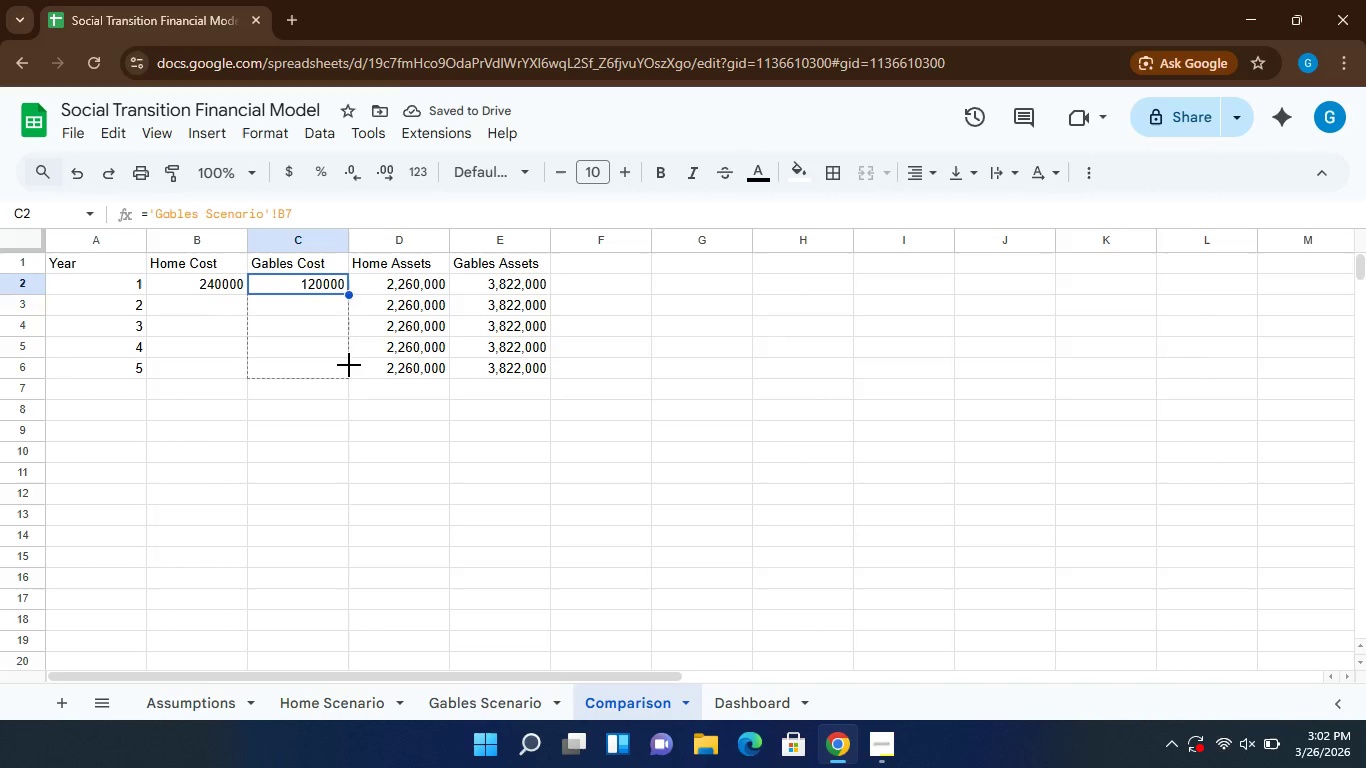 
left_click([349, 365])
 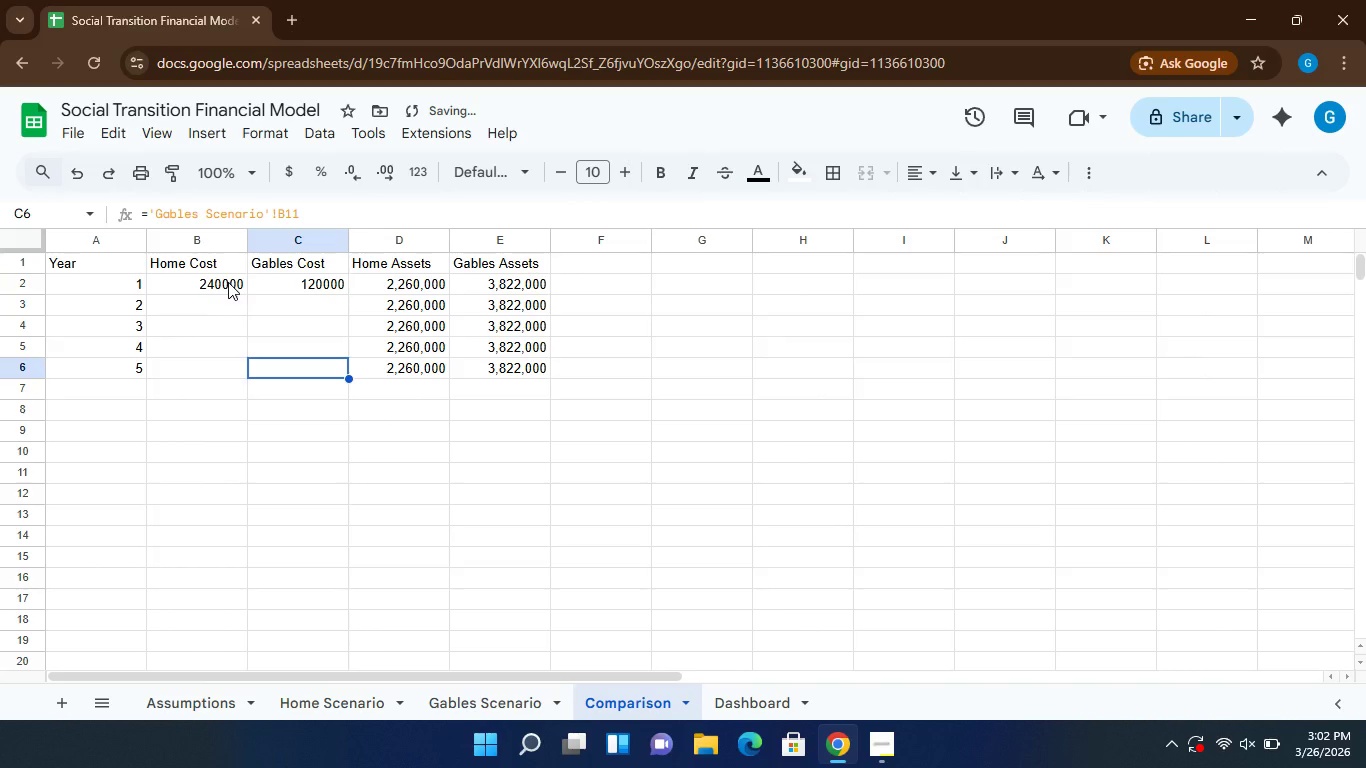 
left_click([229, 283])
 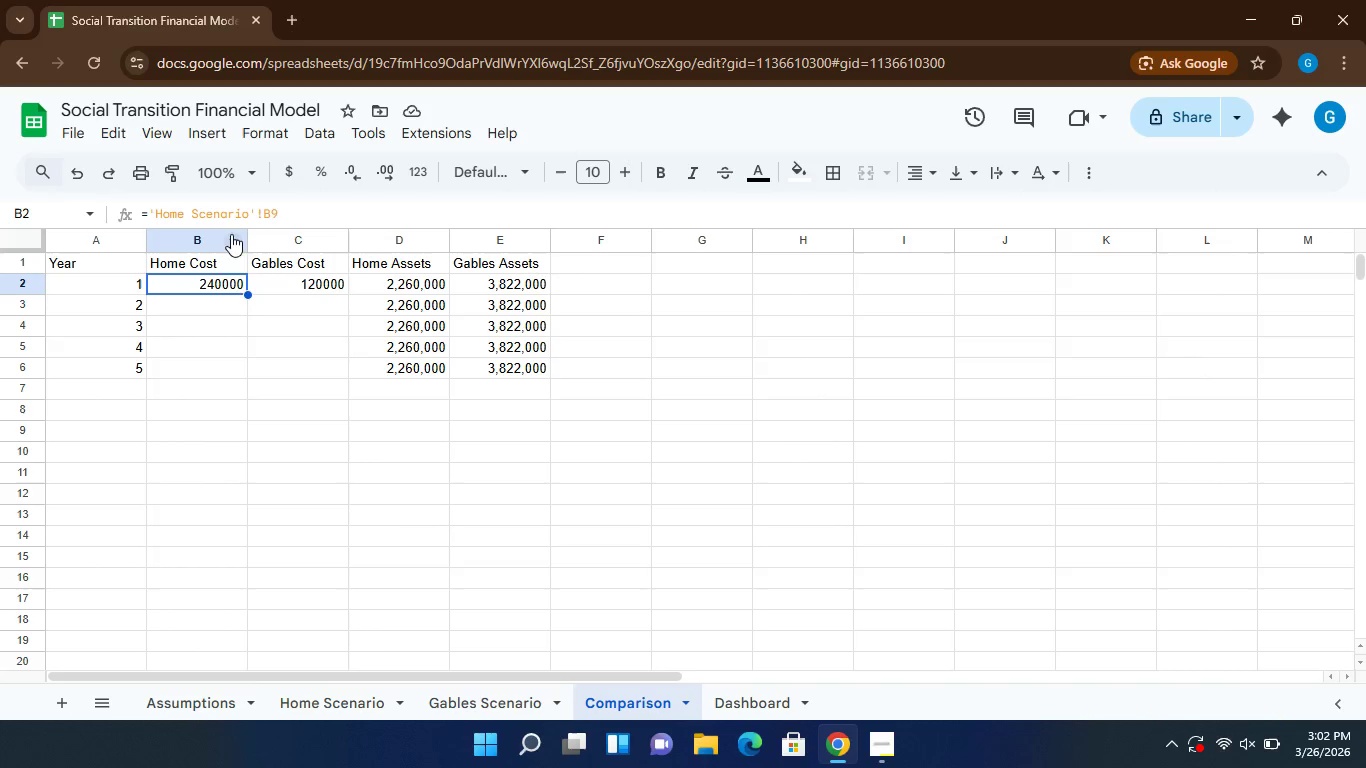 
wait(6.17)
 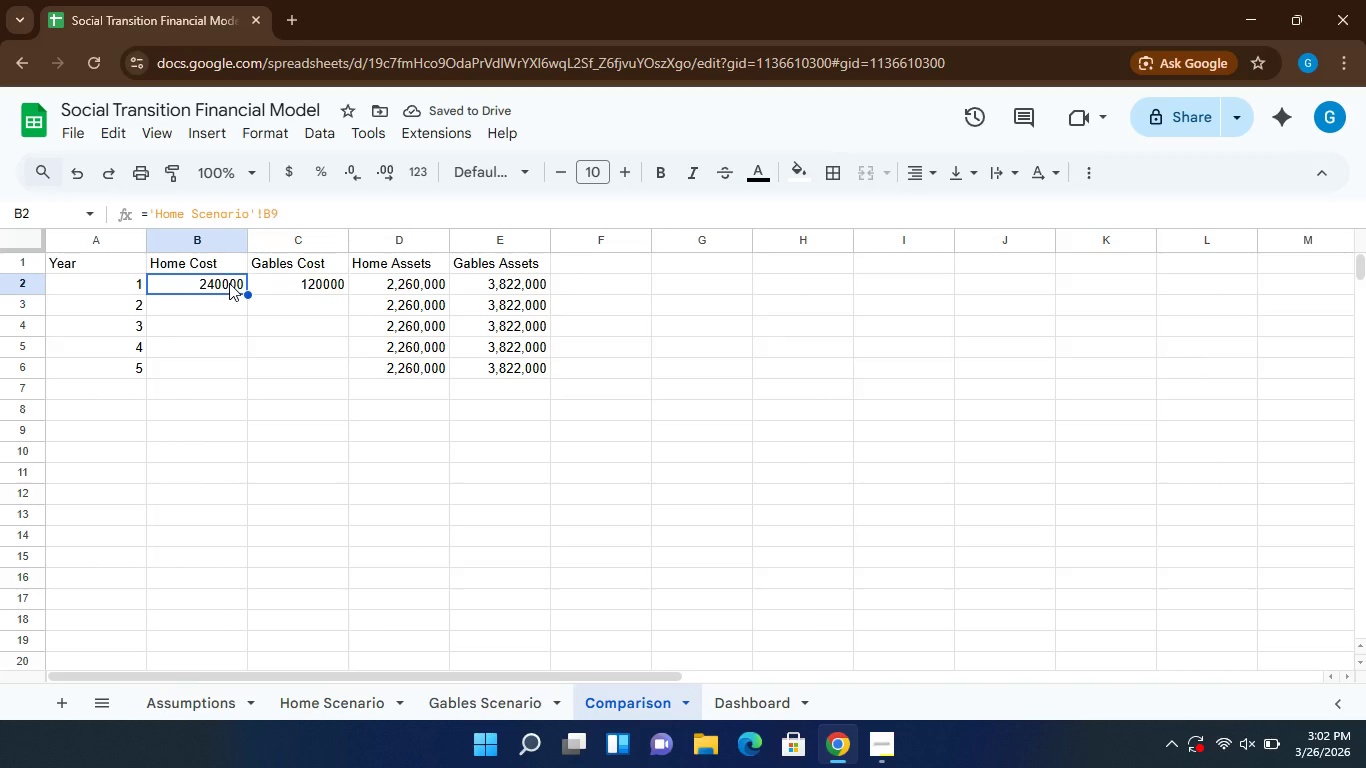 
left_click([221, 283])
 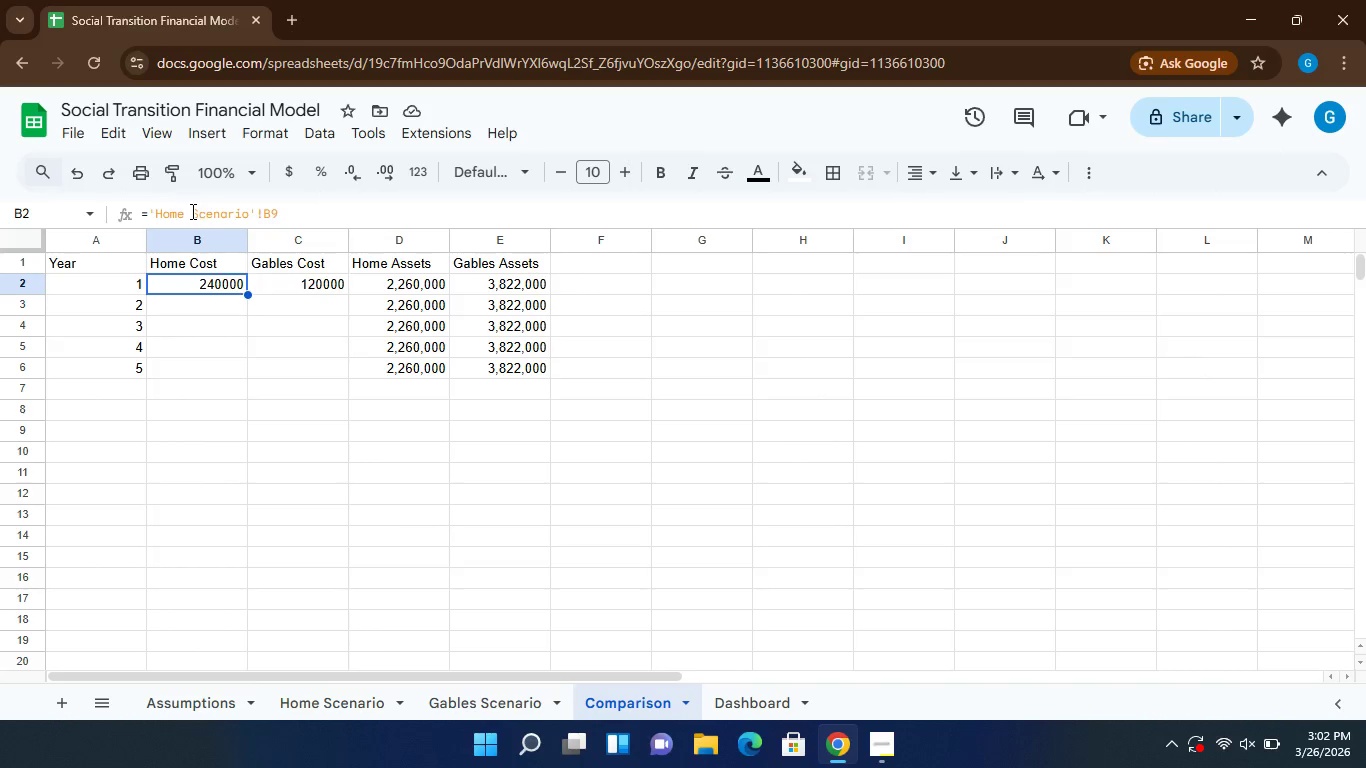 
left_click([191, 211])
 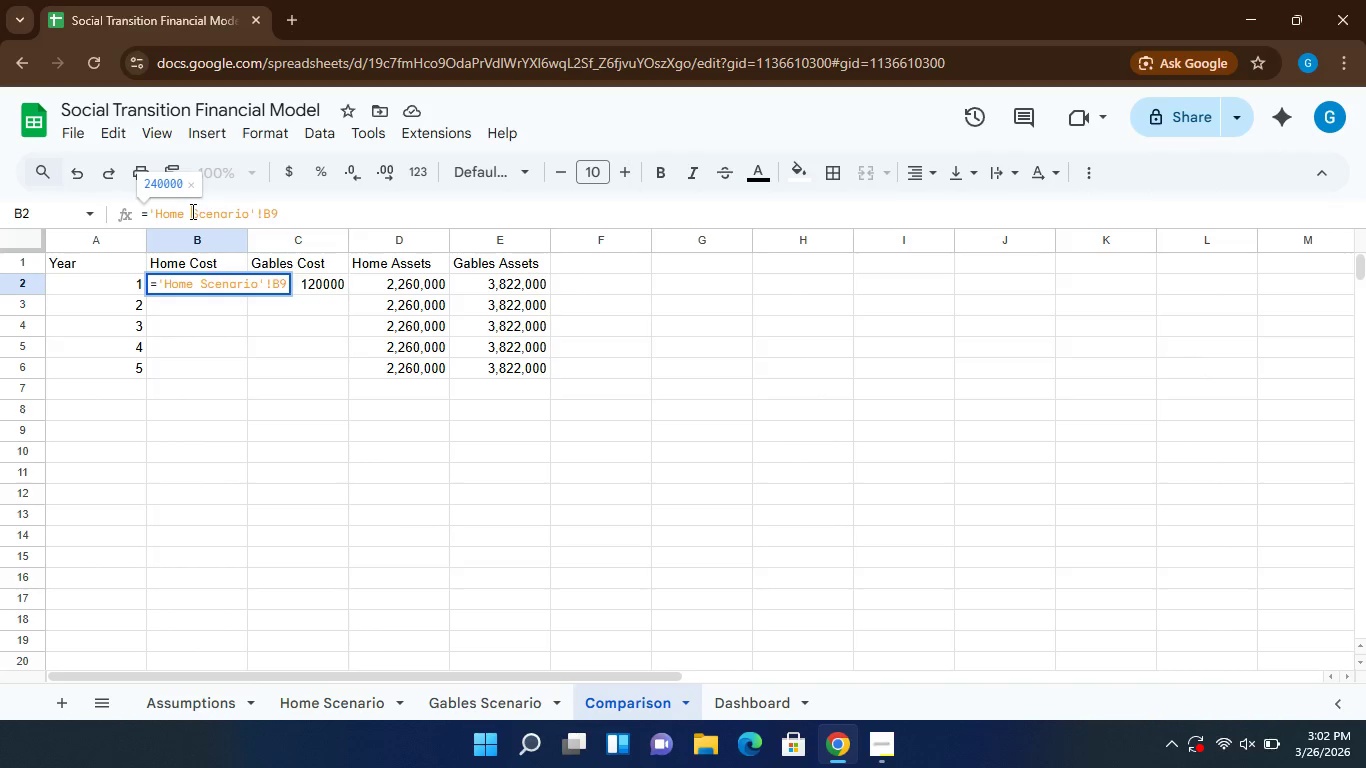 
key(Backspace)
 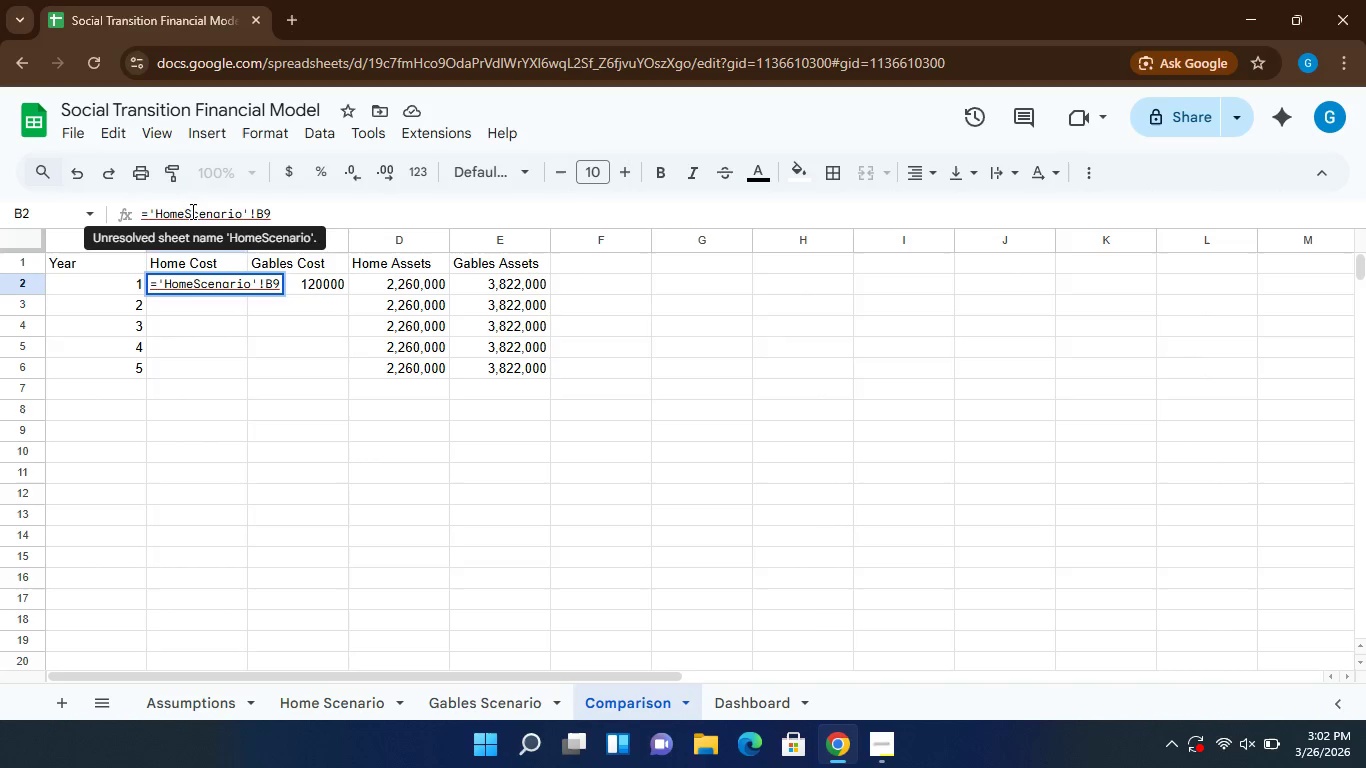 
key(Space)
 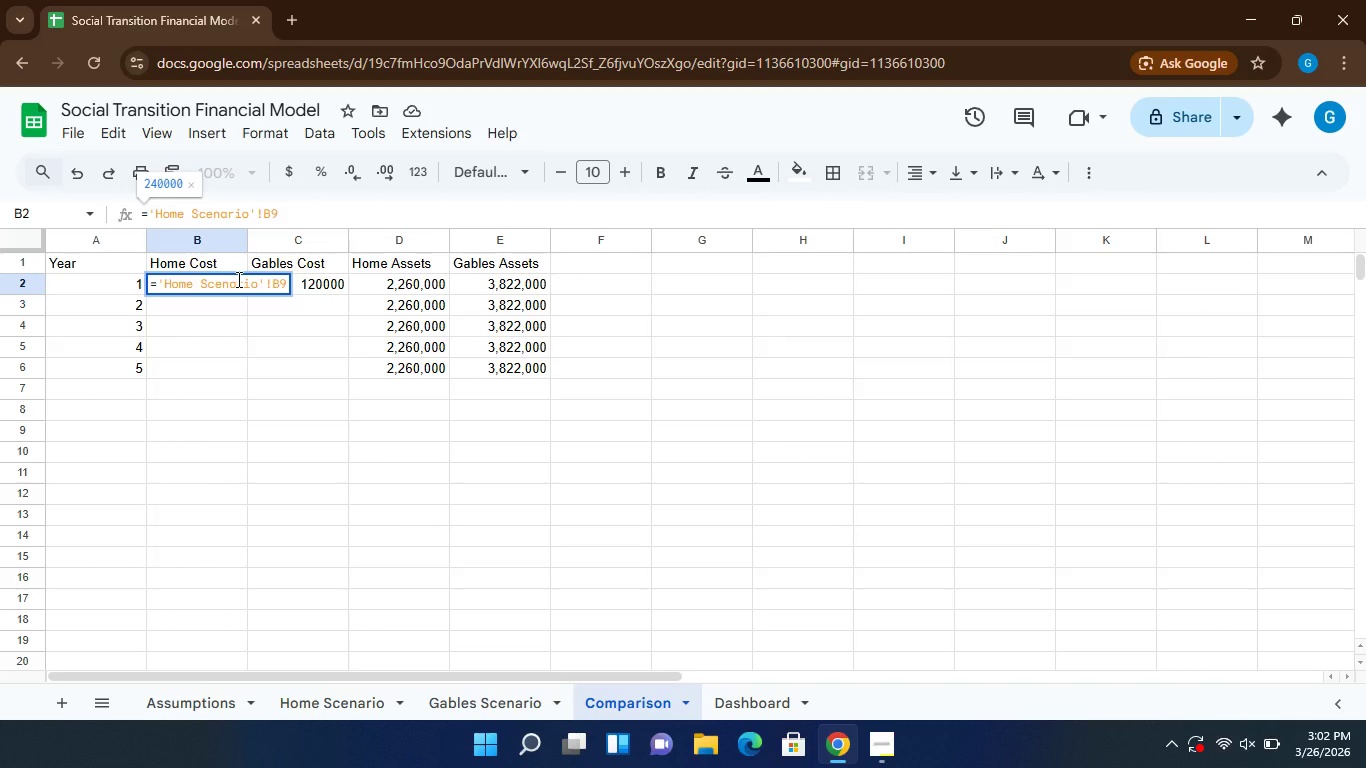 
key(Enter)
 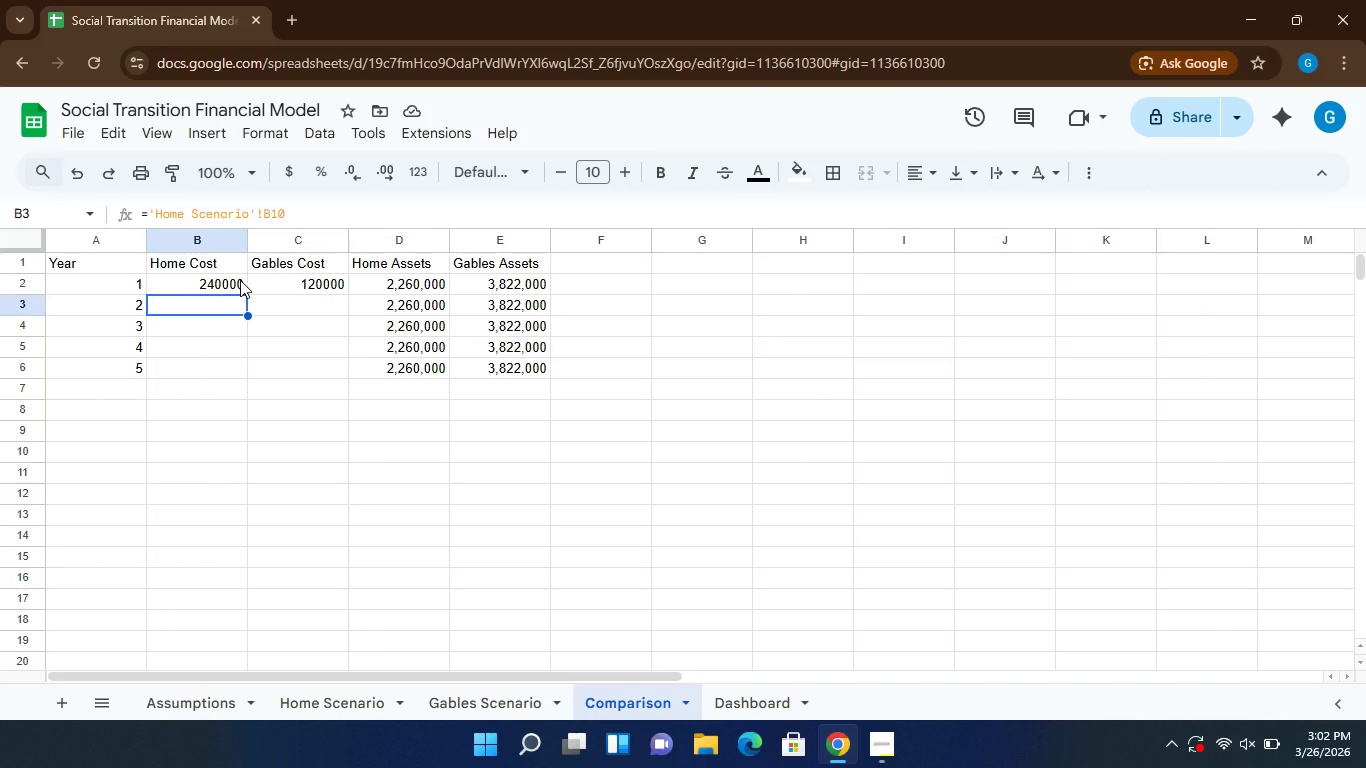 
left_click([240, 280])
 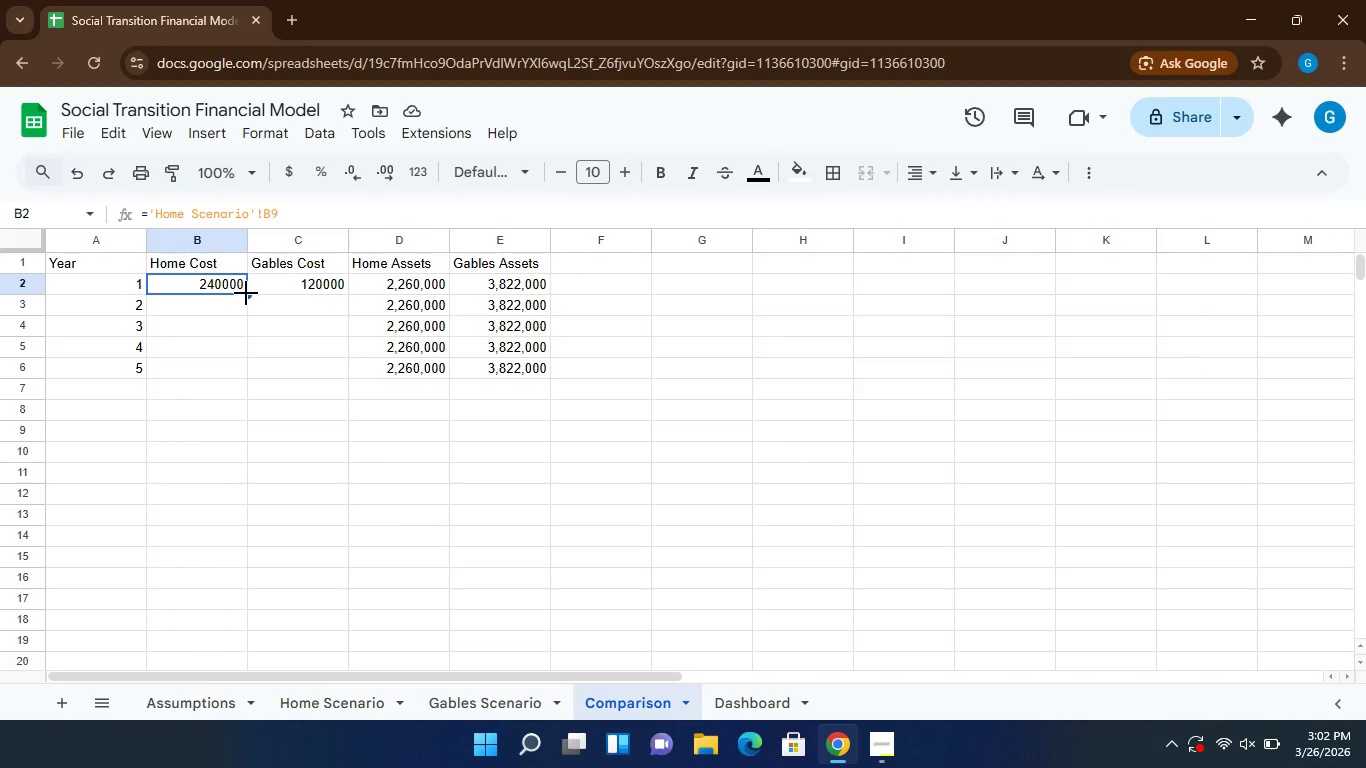 
left_click_drag(start_coordinate=[246, 293], to_coordinate=[248, 366])
 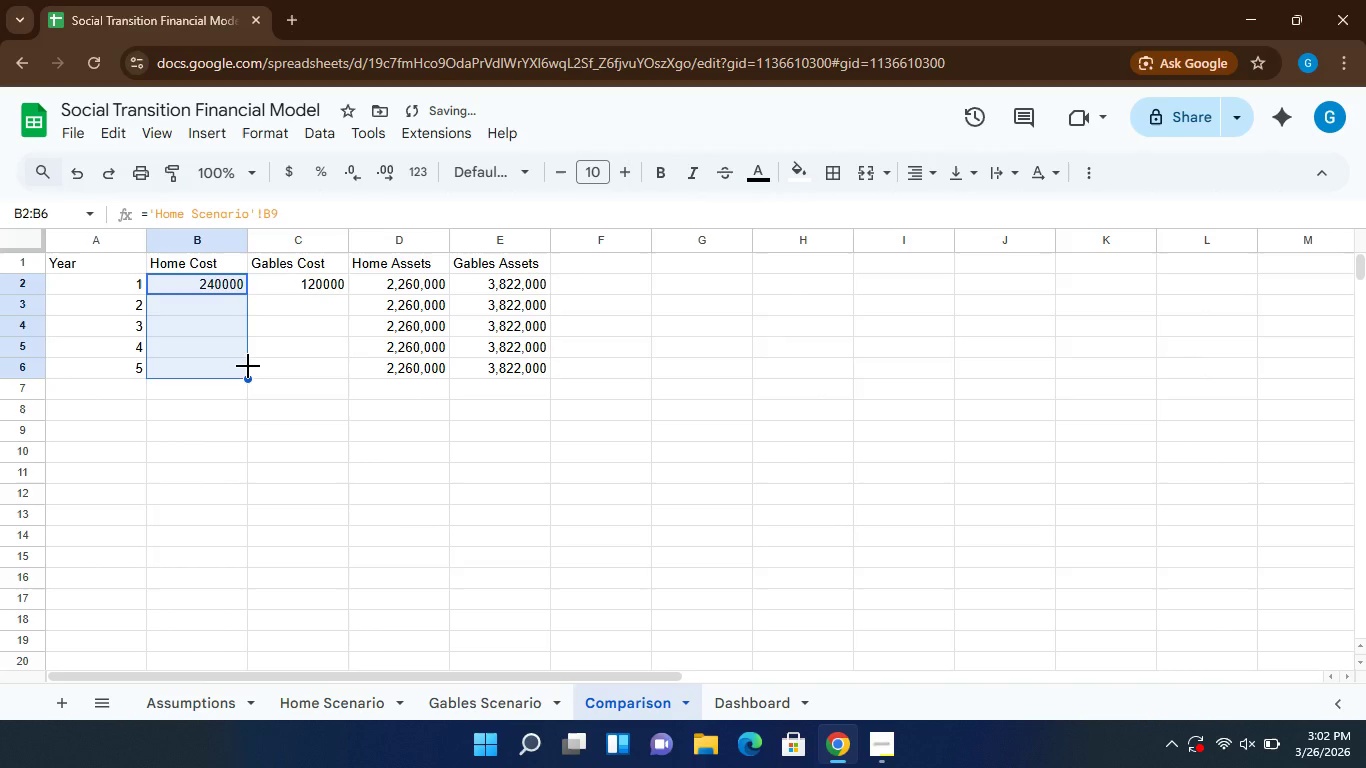 
left_click([248, 366])
 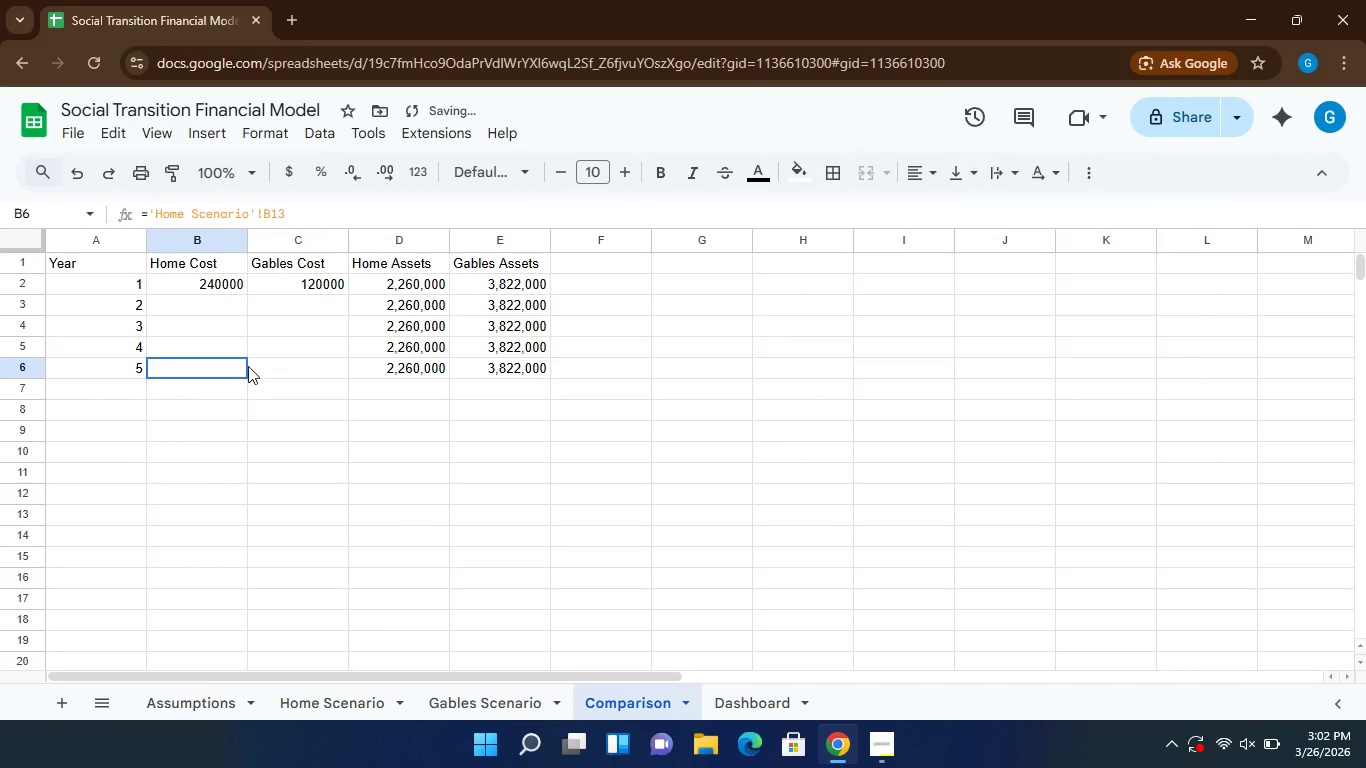 
left_click_drag(start_coordinate=[254, 361], to_coordinate=[290, 380])
 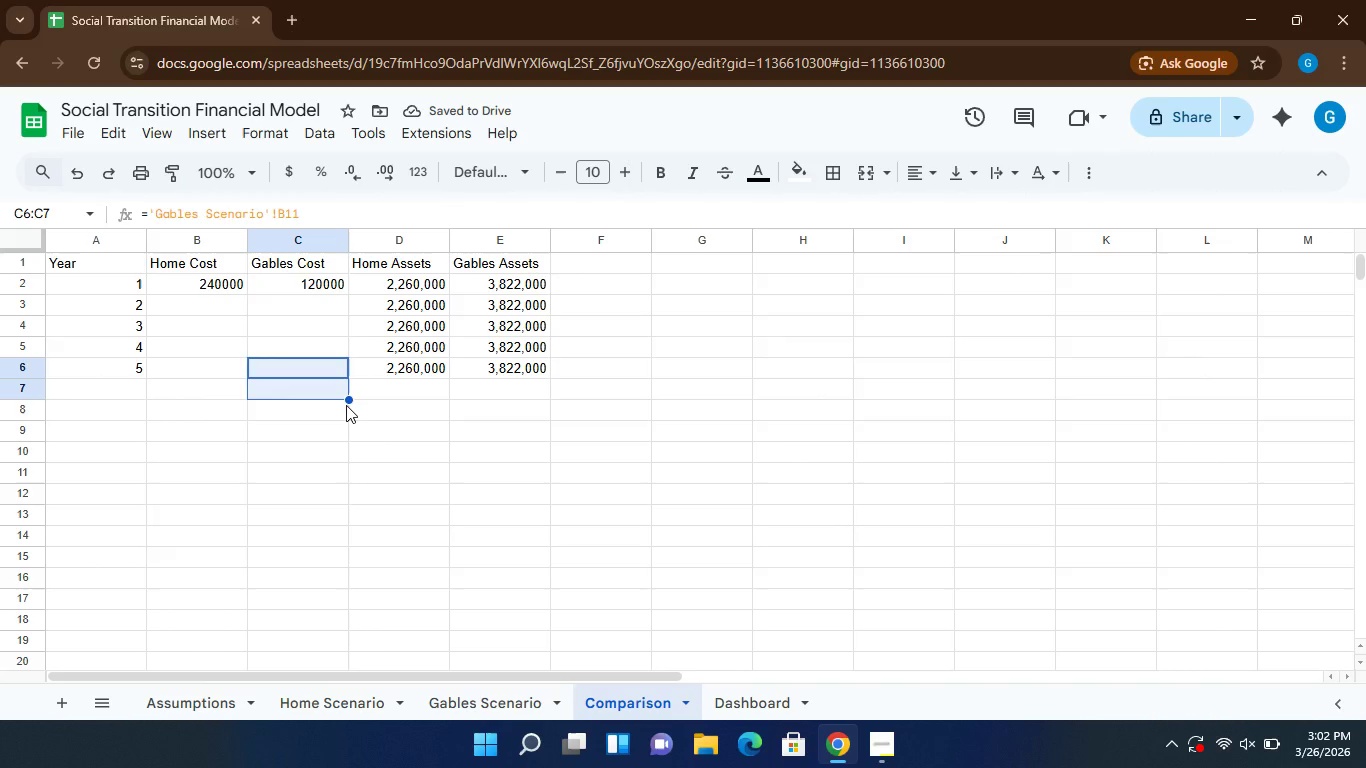 
left_click([346, 405])
 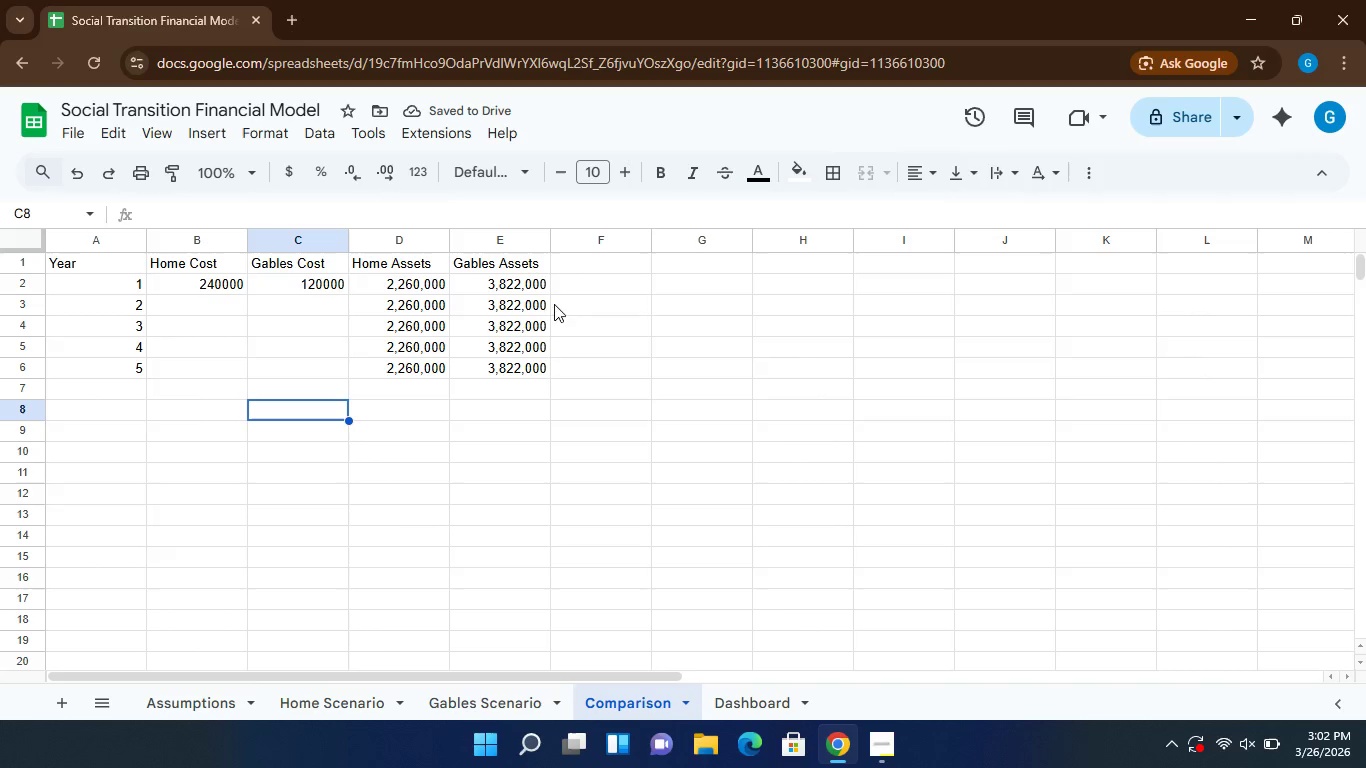 
left_click([578, 315])
 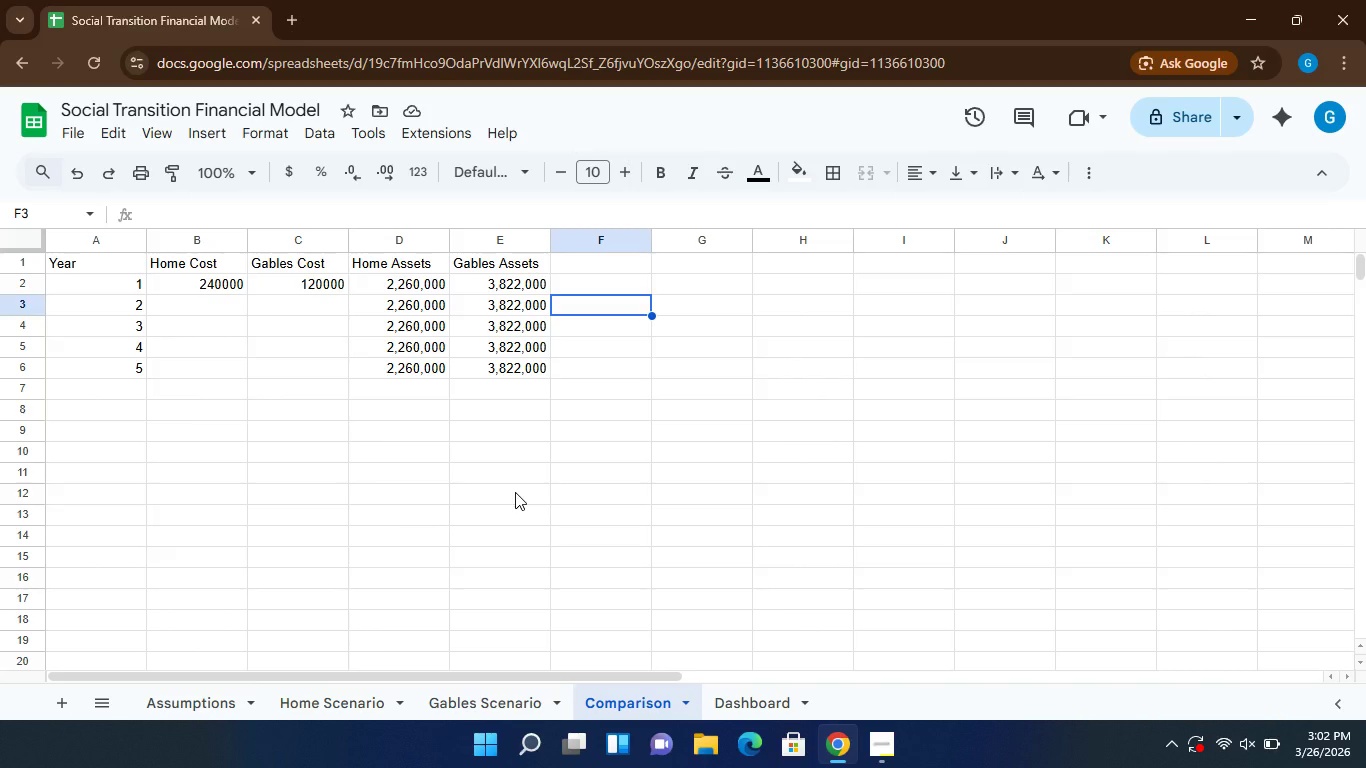 
left_click([515, 492])
 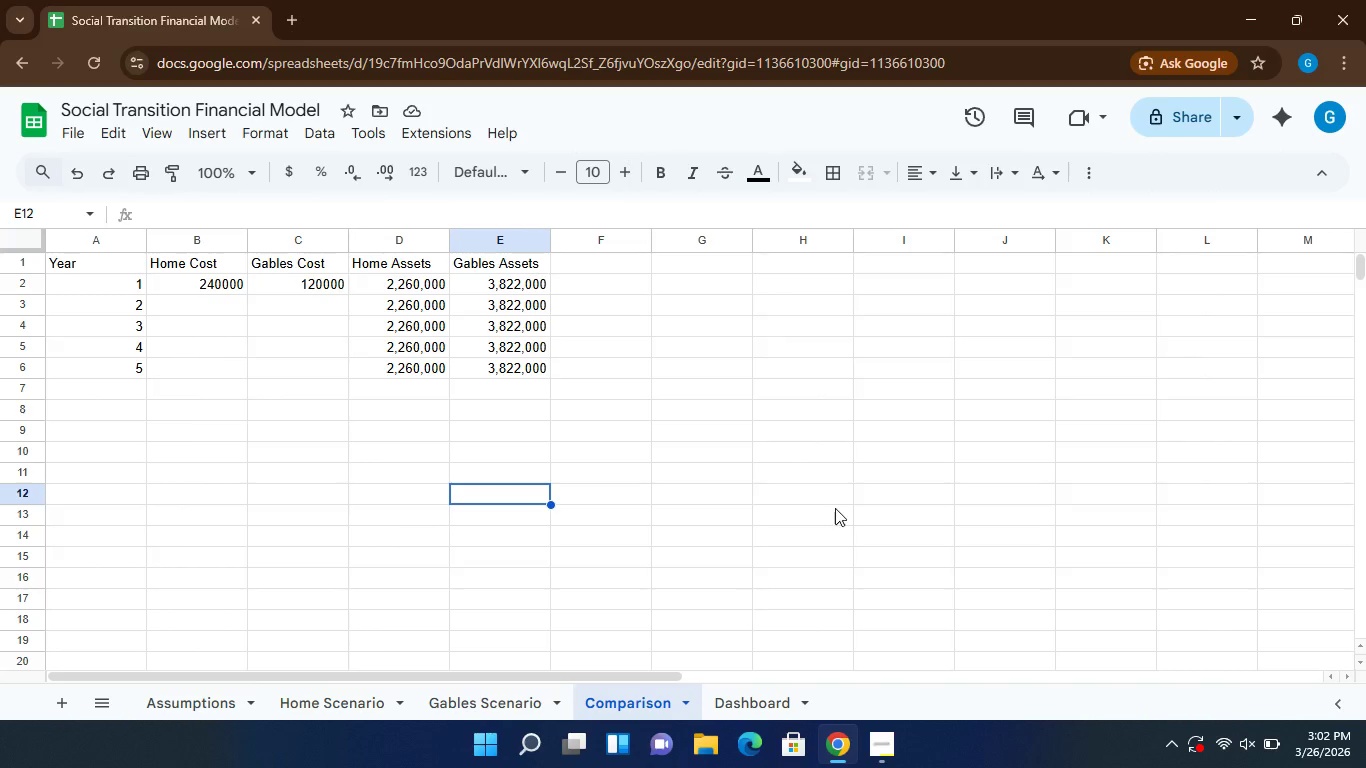 
wait(10.28)
 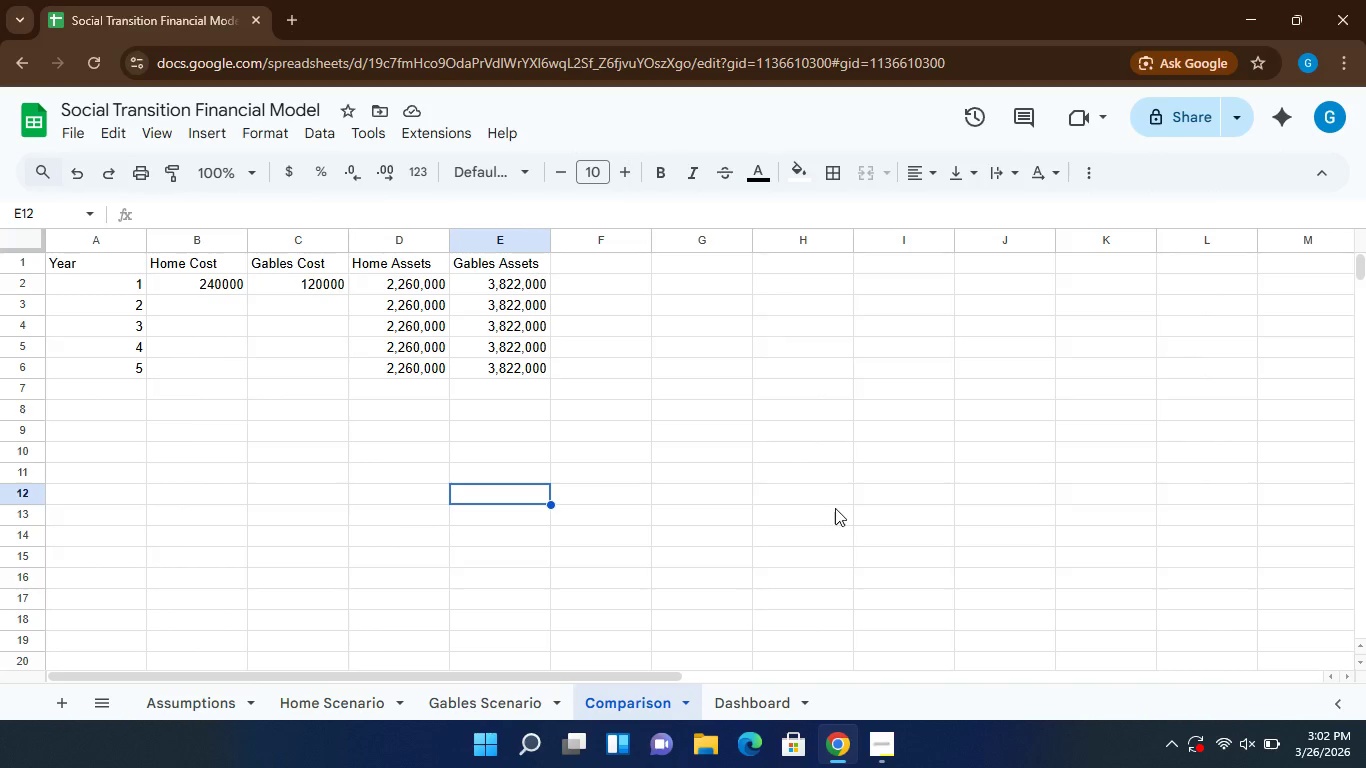 
left_click([605, 268])
 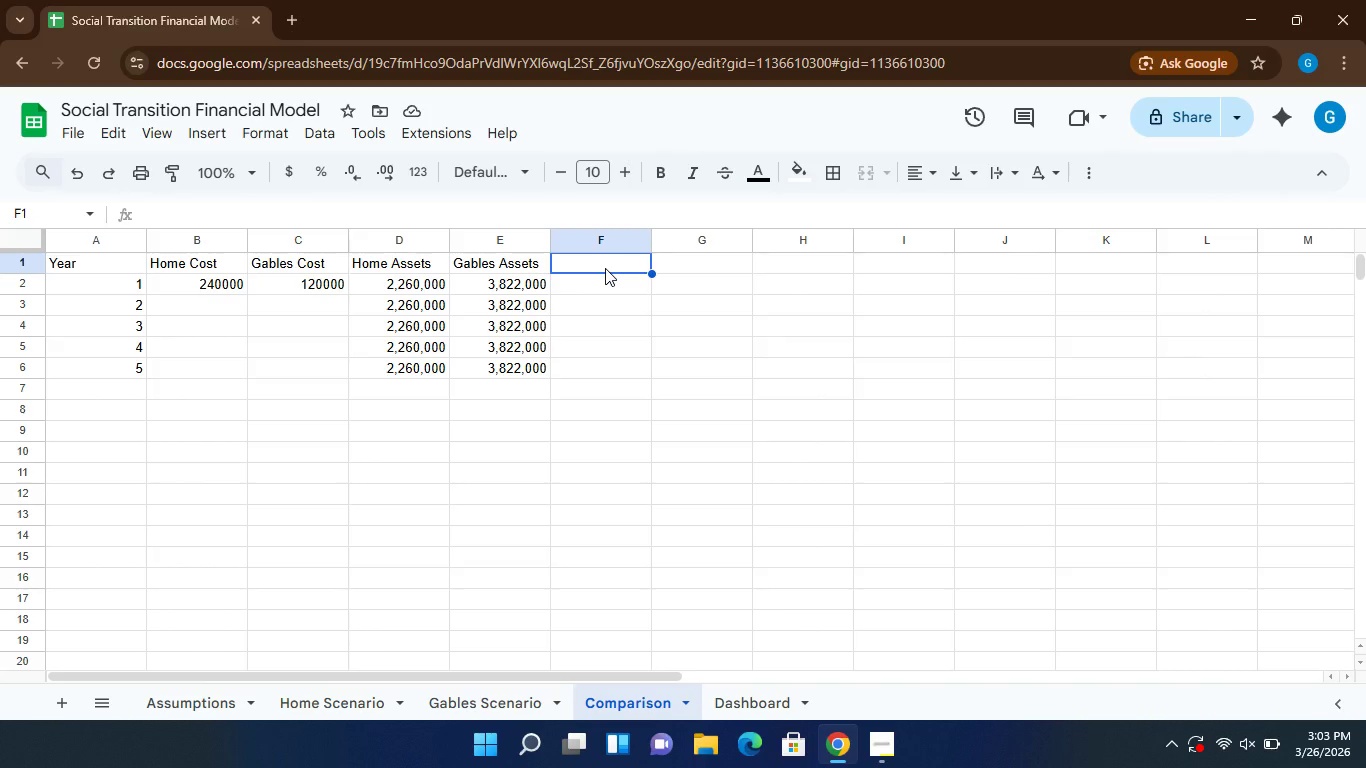 
wait(6.64)
 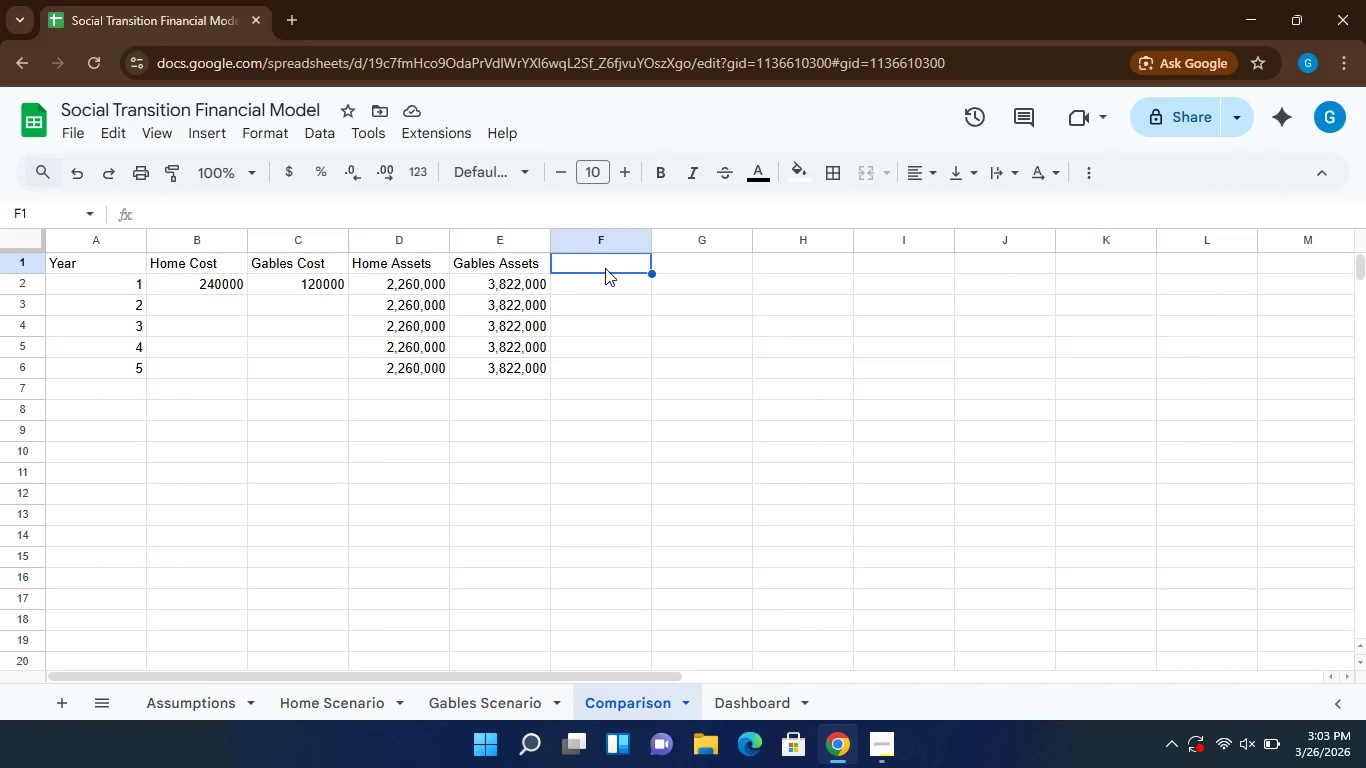 
type(Cum Home)
 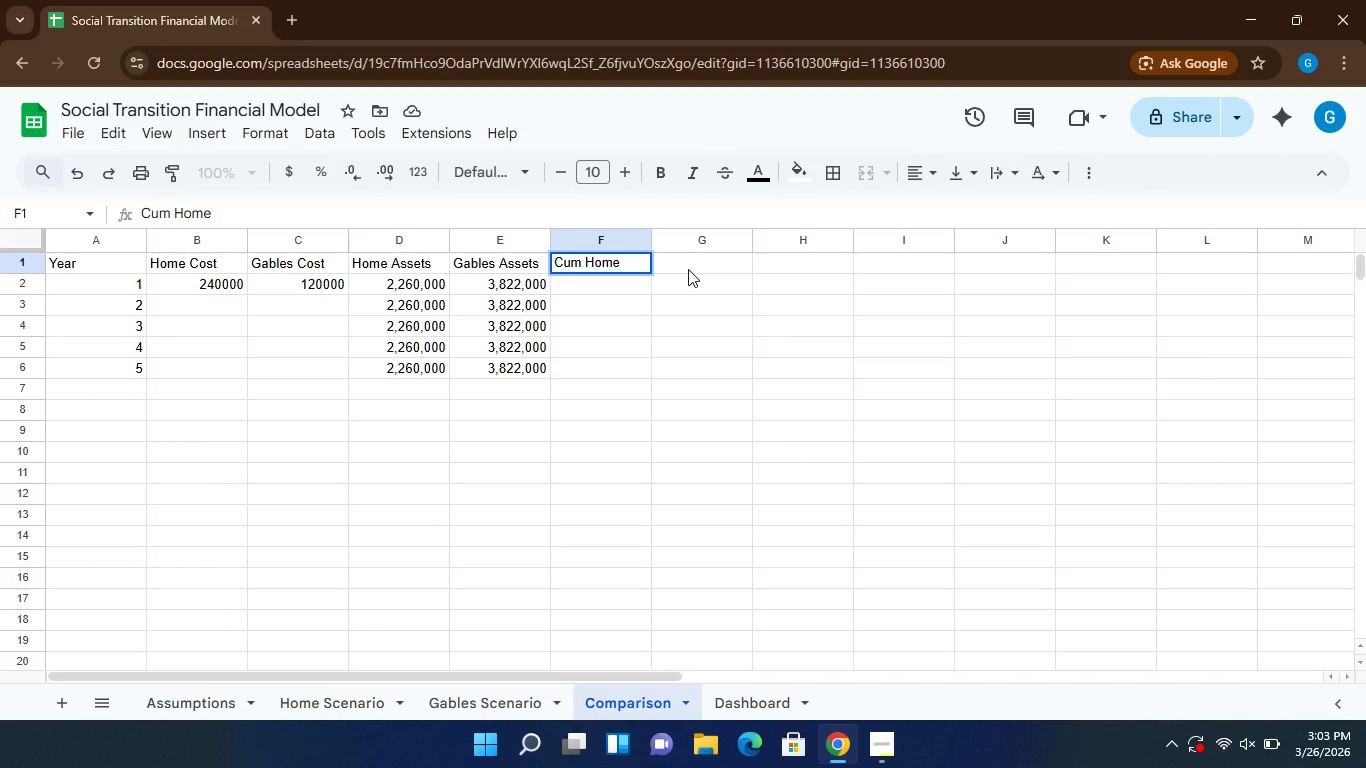 
left_click([688, 267])
 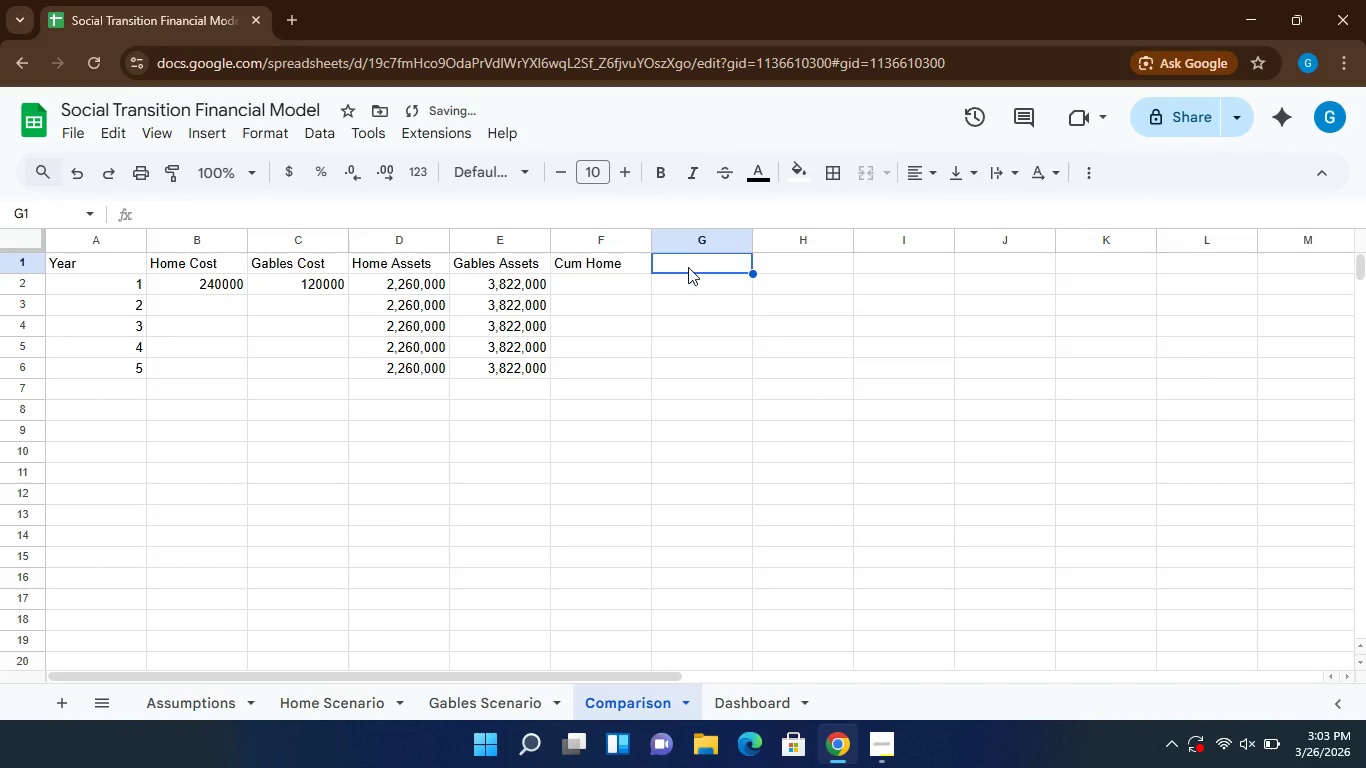 
type(Cun)
key(Backspace)
type(m Gables)
 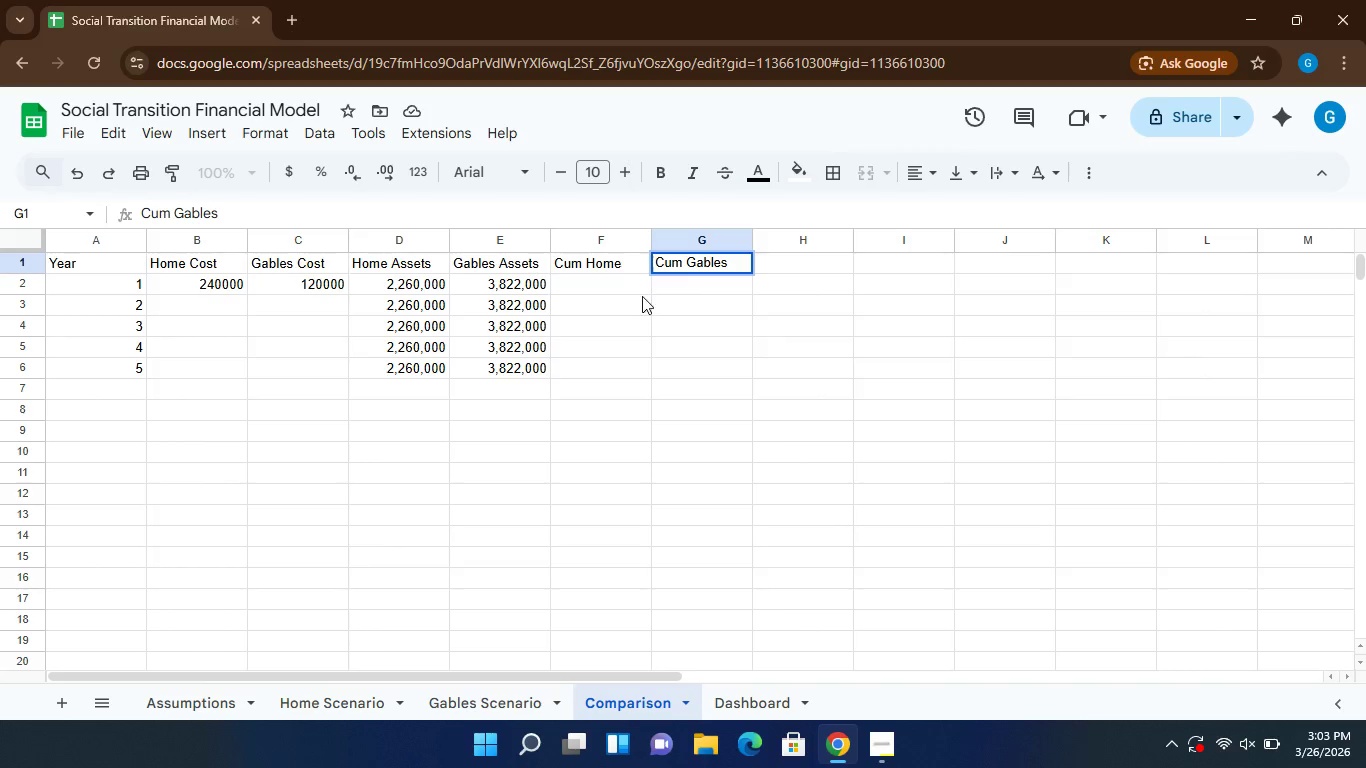 
left_click([622, 289])
 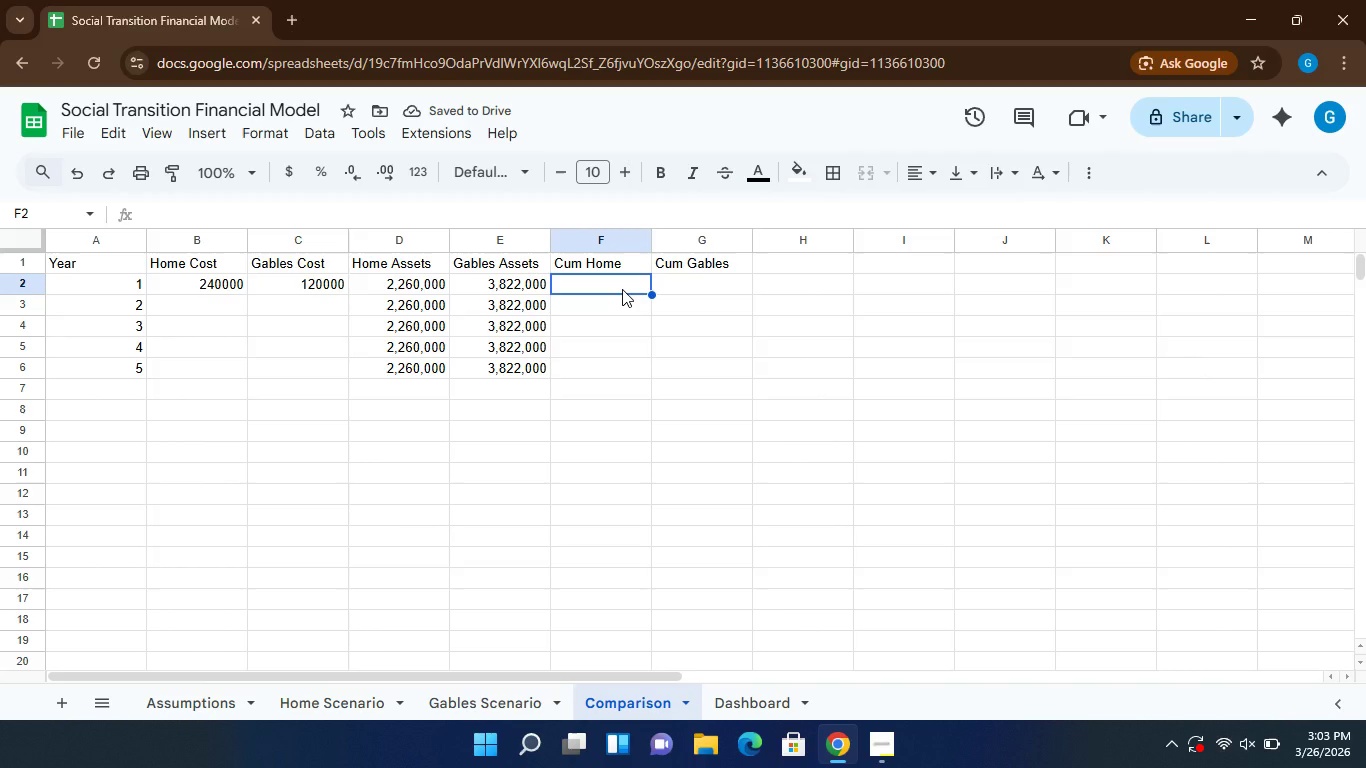 
type(=B2)
 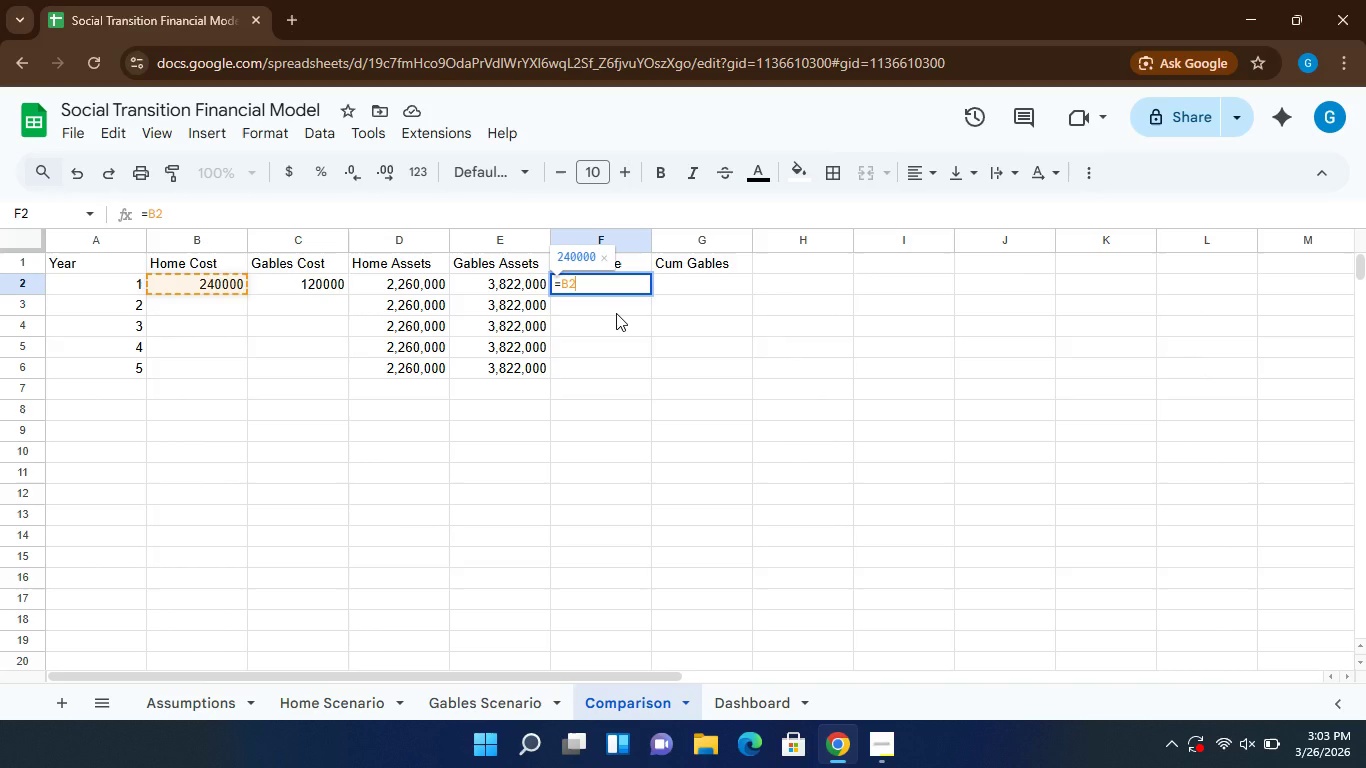 
left_click([616, 313])
 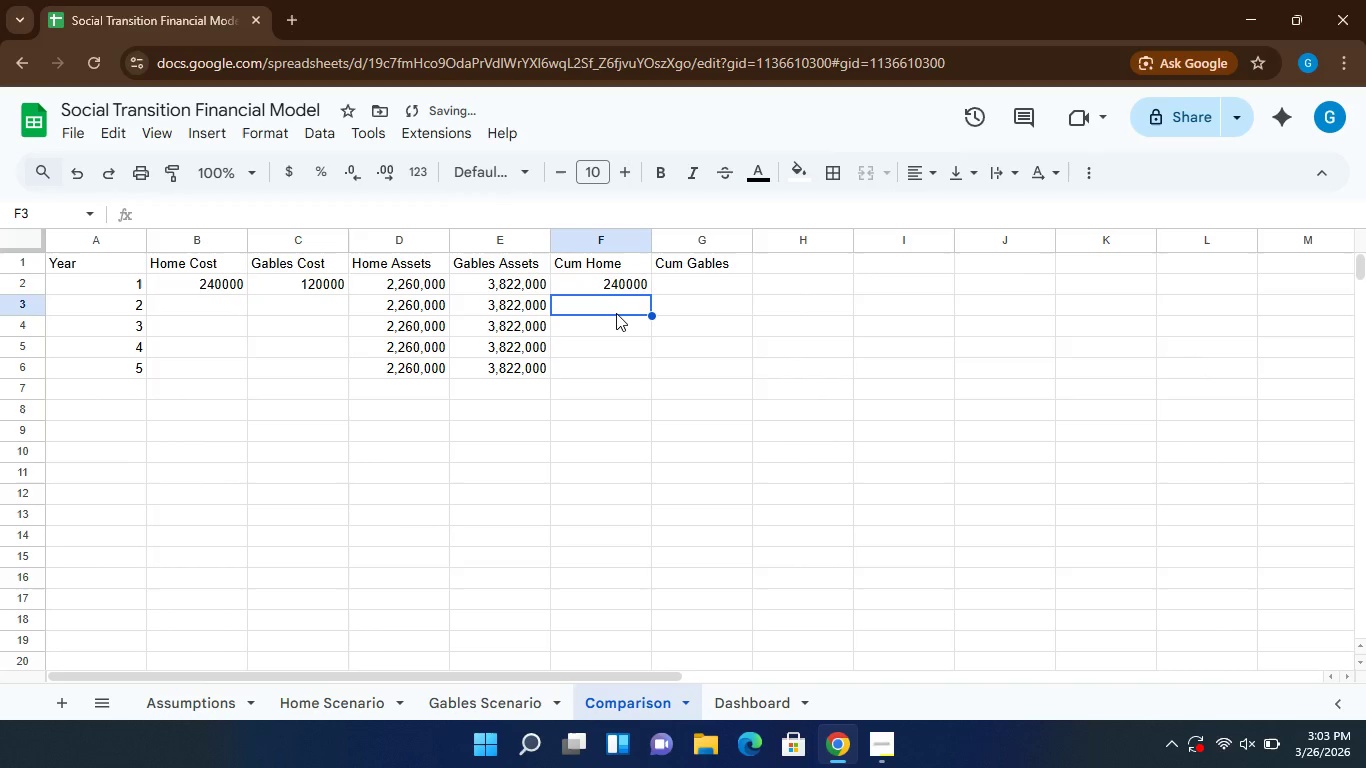 
type(=F2+B3)
 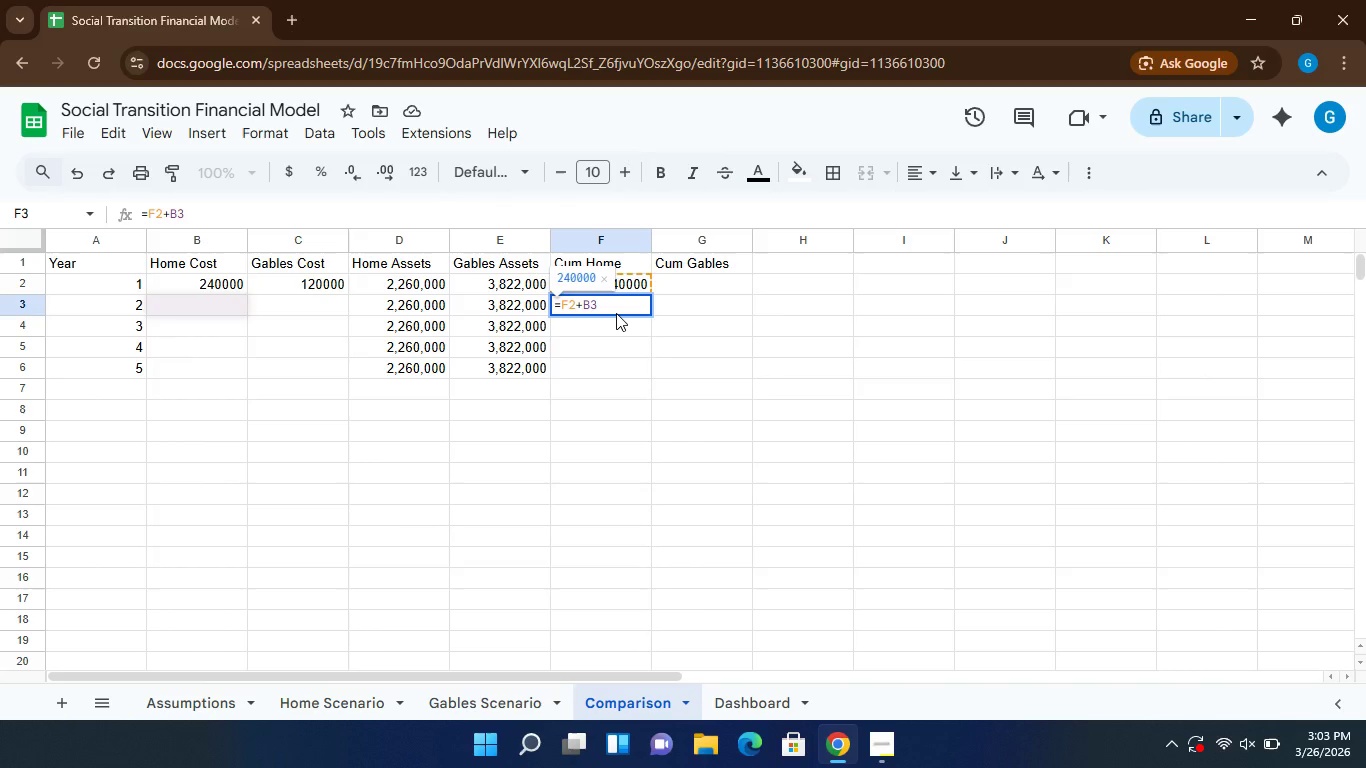 
key(Enter)
 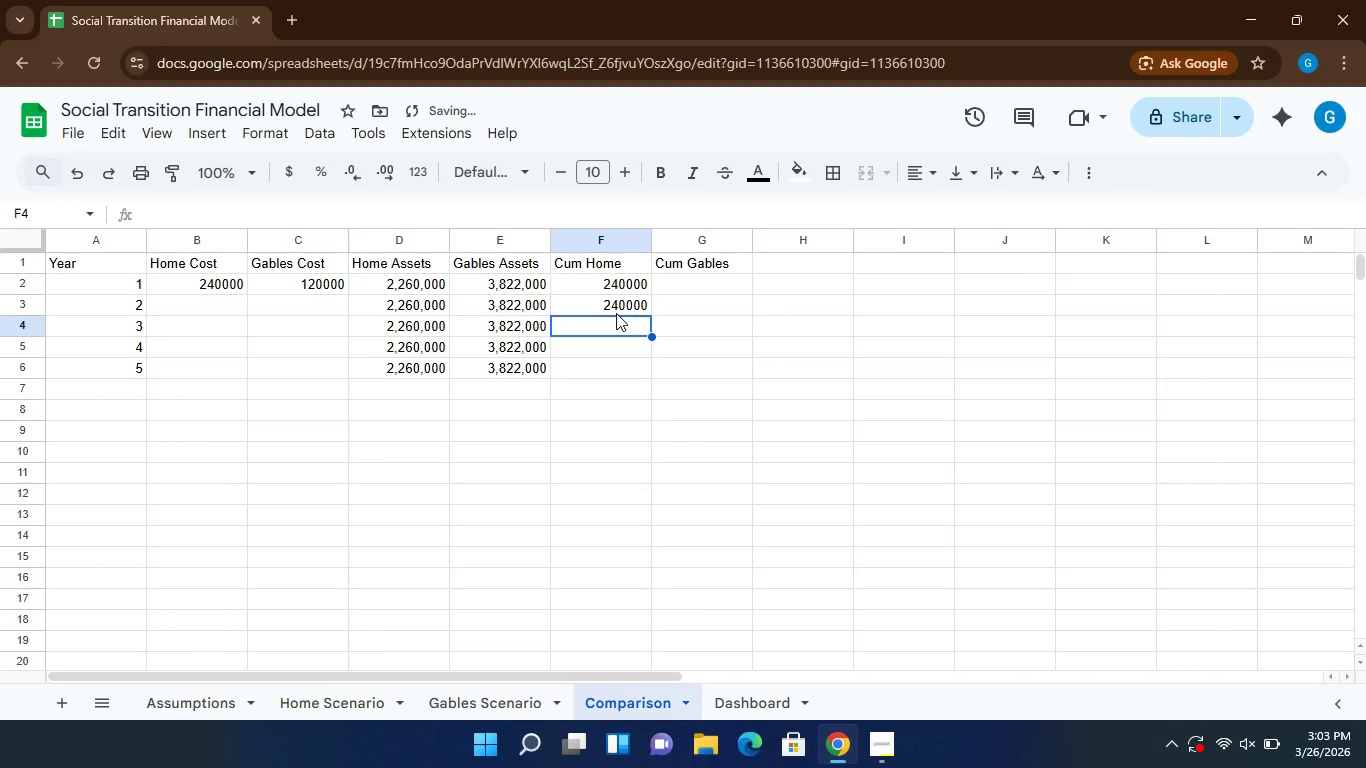 
key(Equal)
 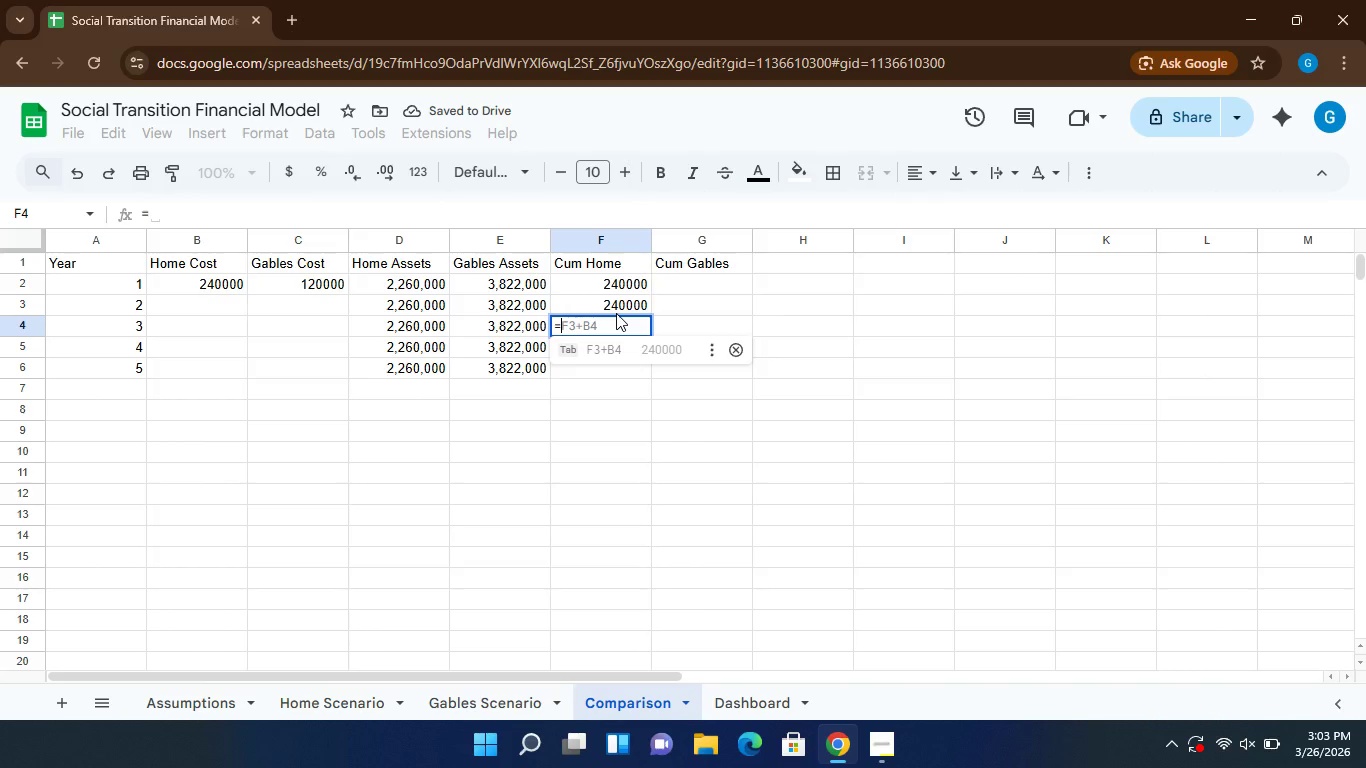 
key(C)
 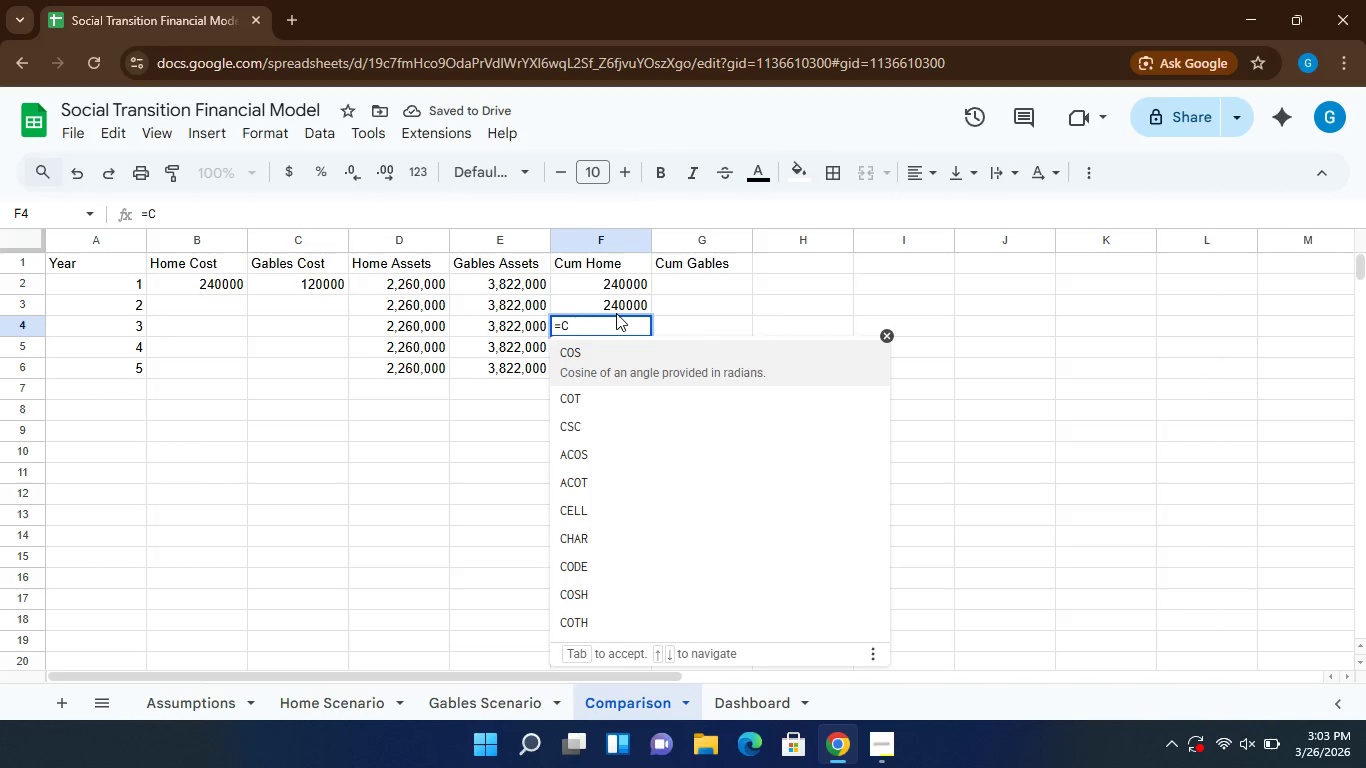 
hold_key(key=2, duration=0.31)
 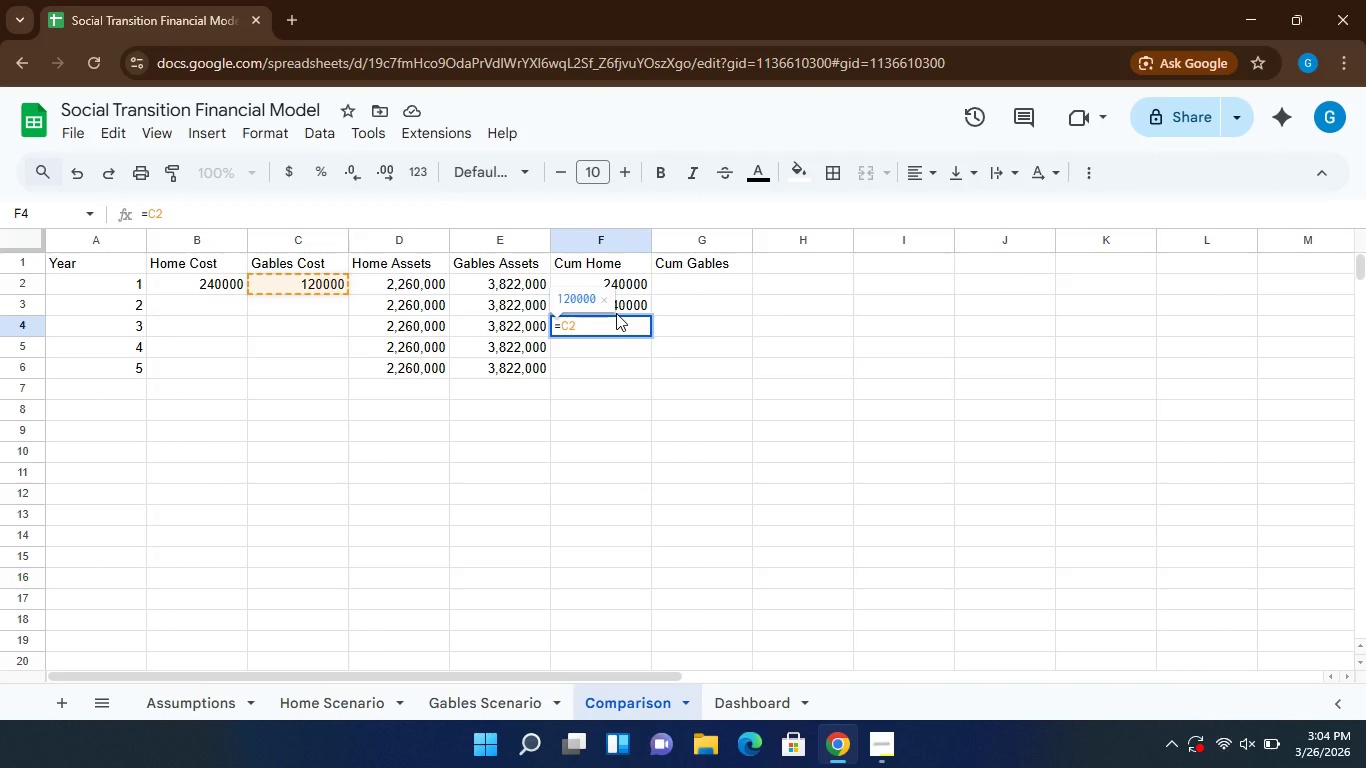 
key(Enter)
 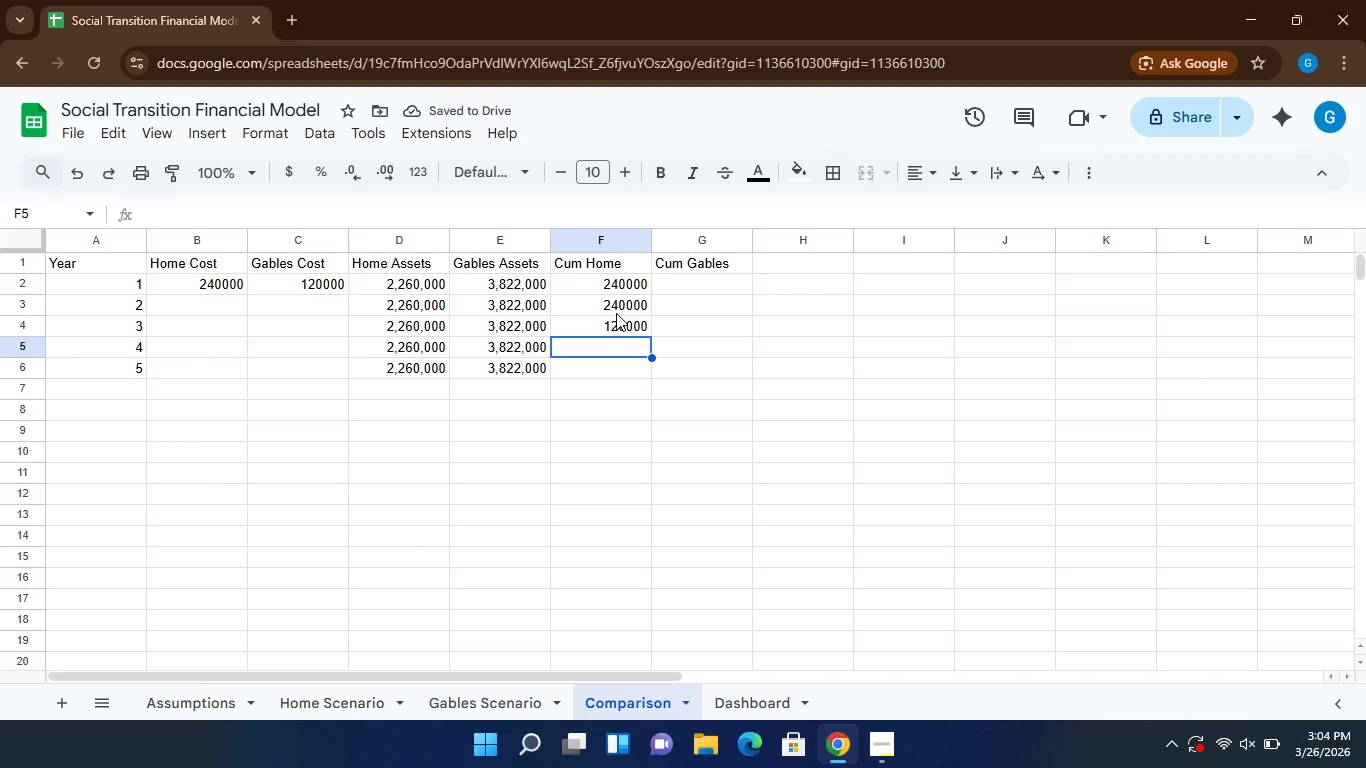 
wait(6.41)
 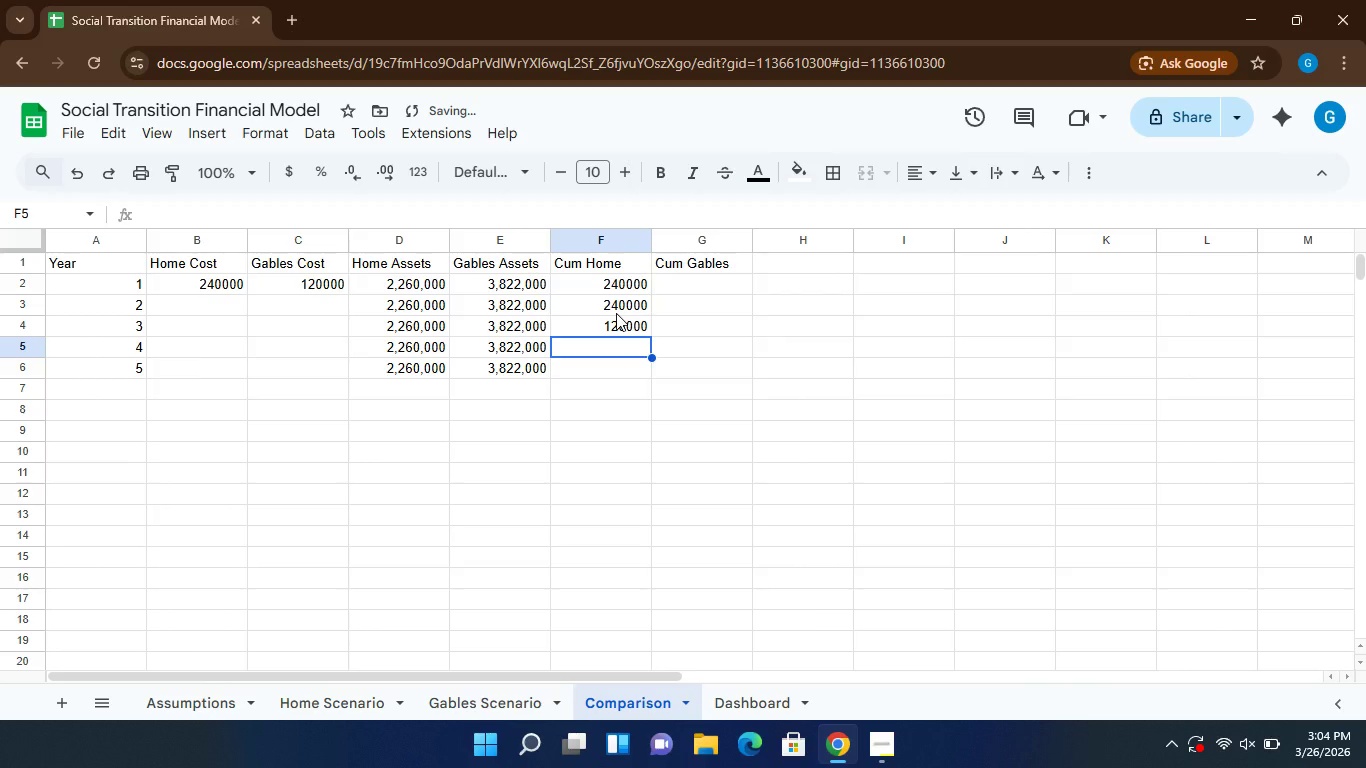 
left_click([625, 329])
 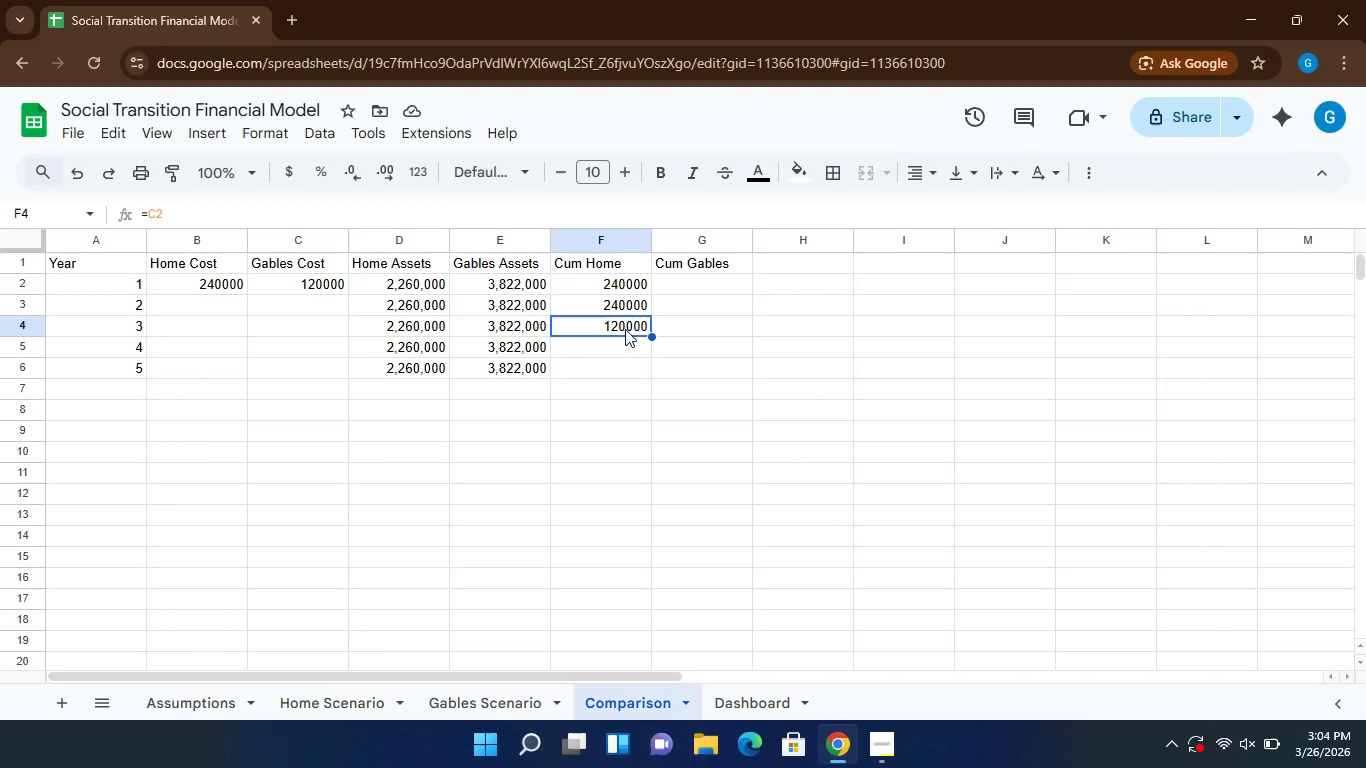 
key(Control+C)
 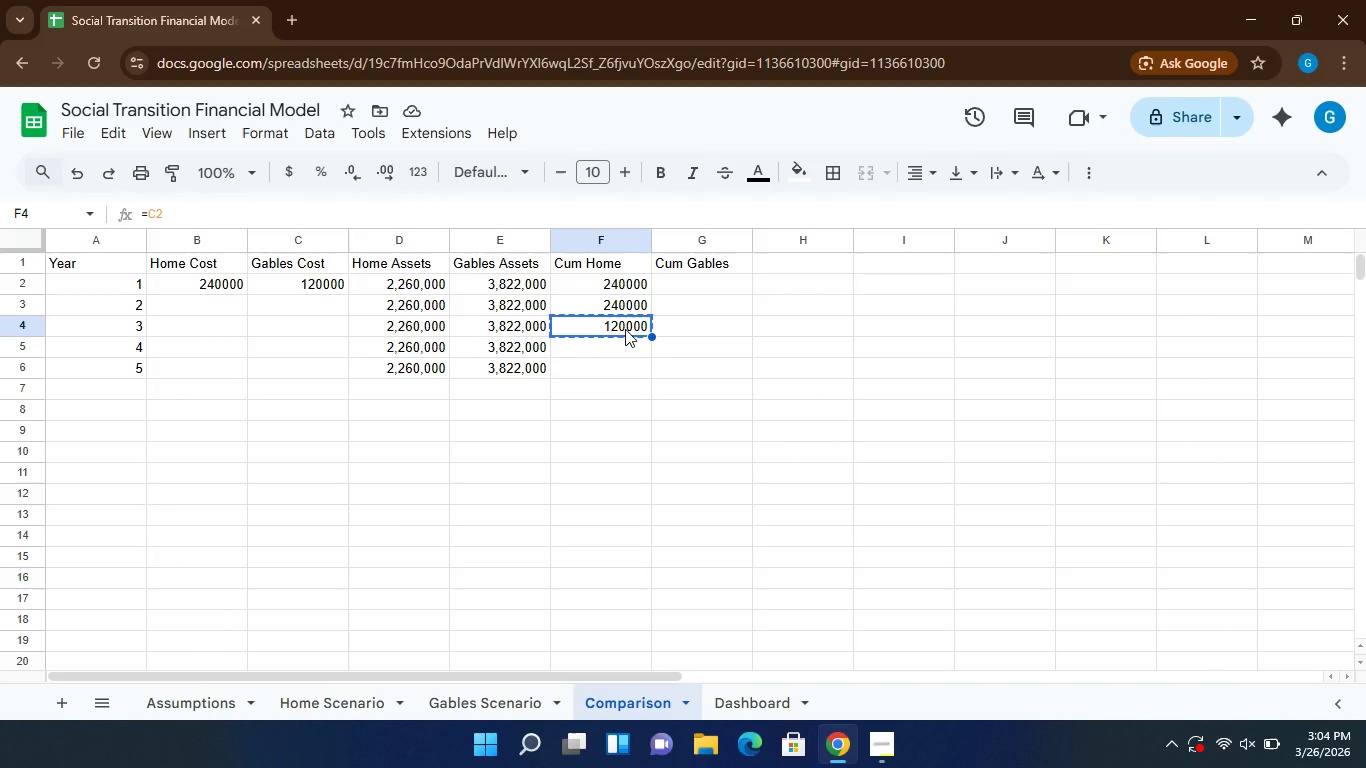 
key(Delete)
 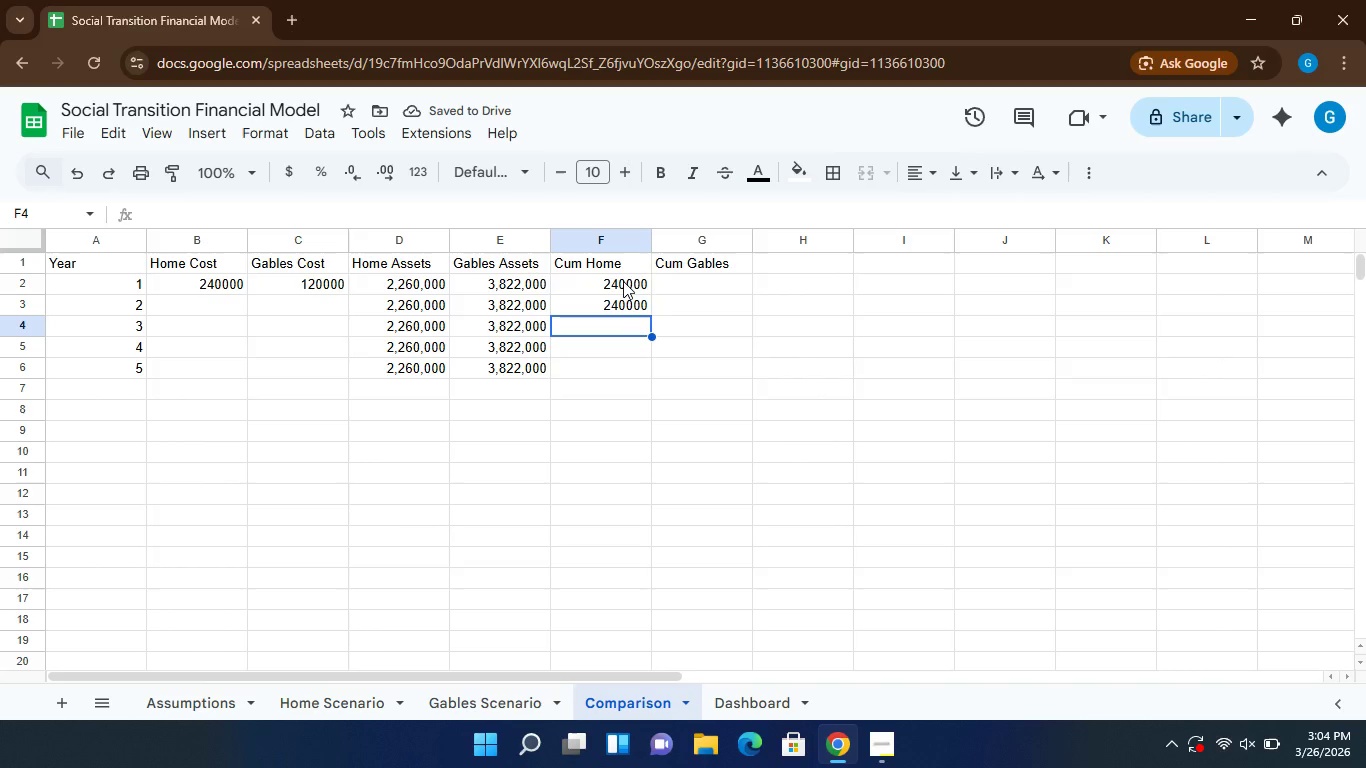 
left_click([705, 287])
 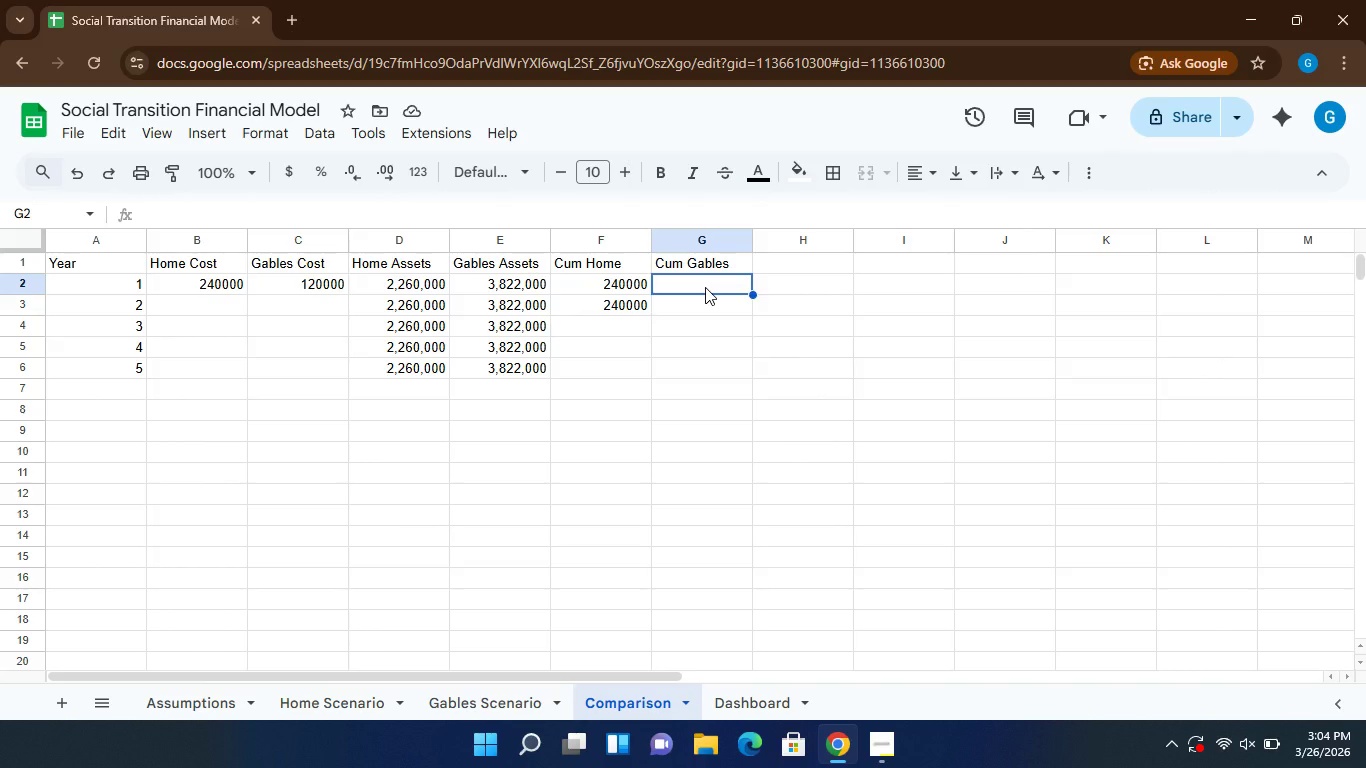 
key(Control+V)
 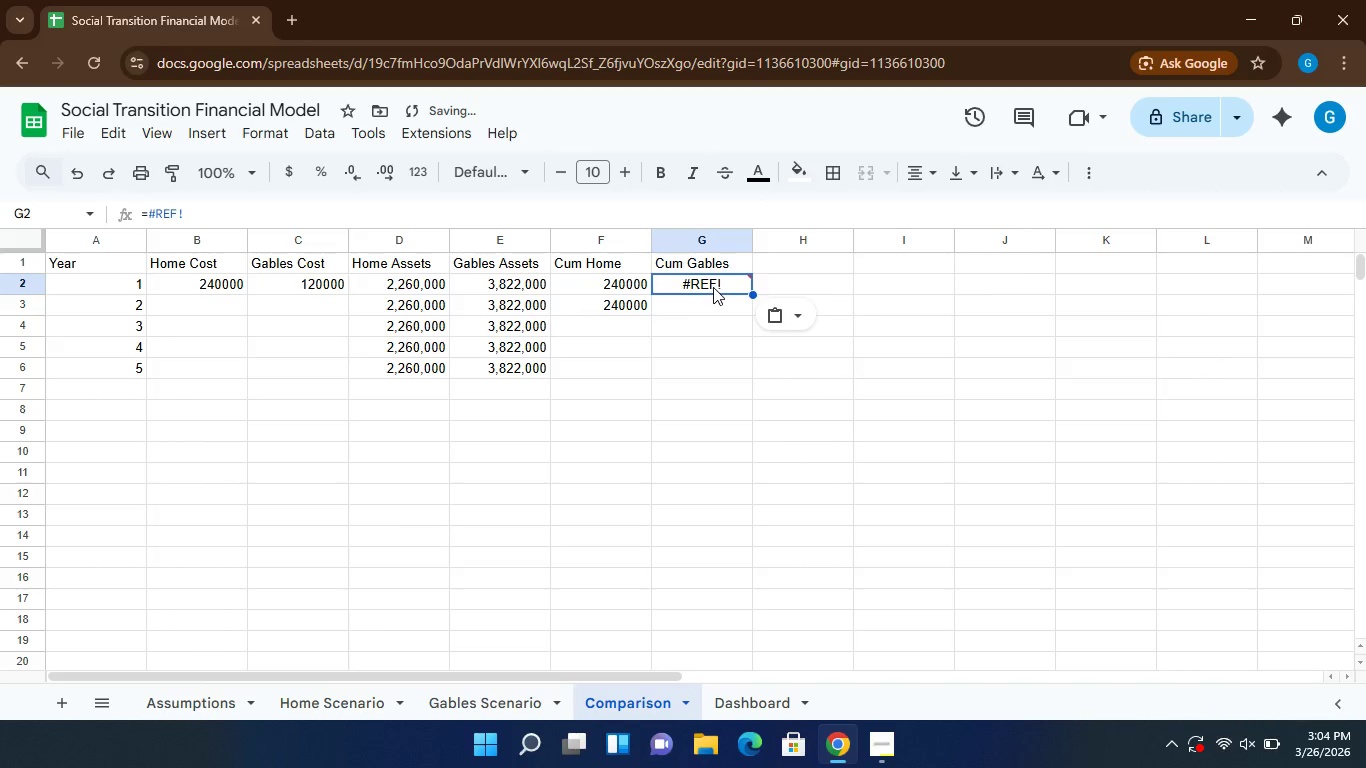 
left_click([713, 287])
 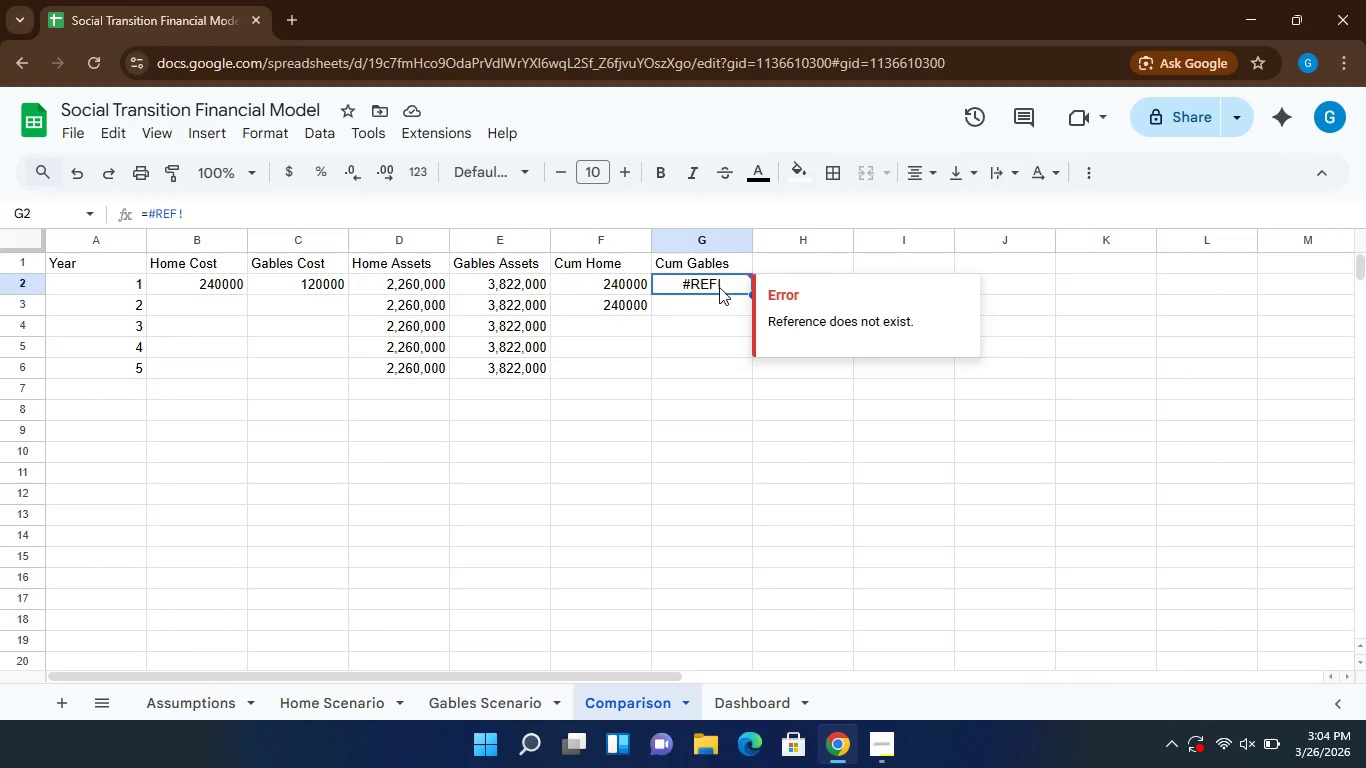 
left_click([719, 287])
 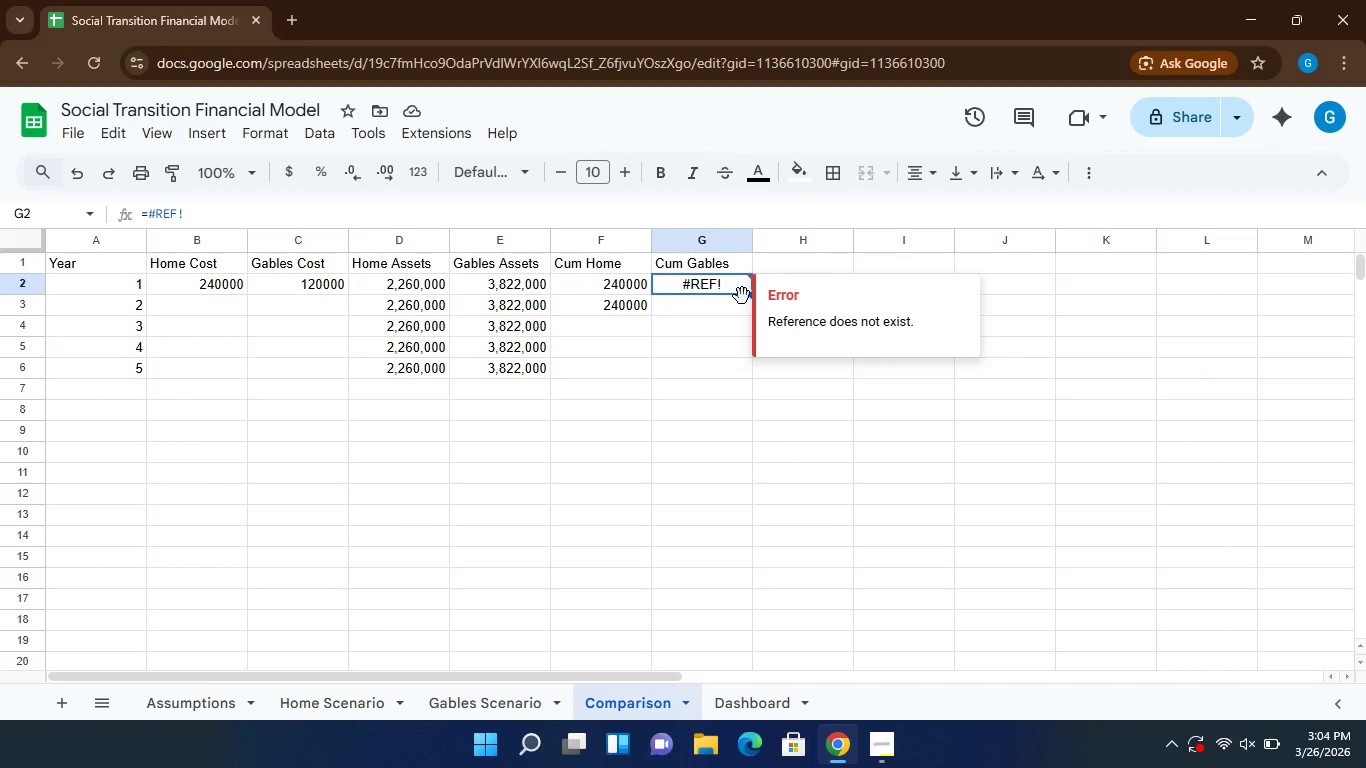 
key(Delete)
 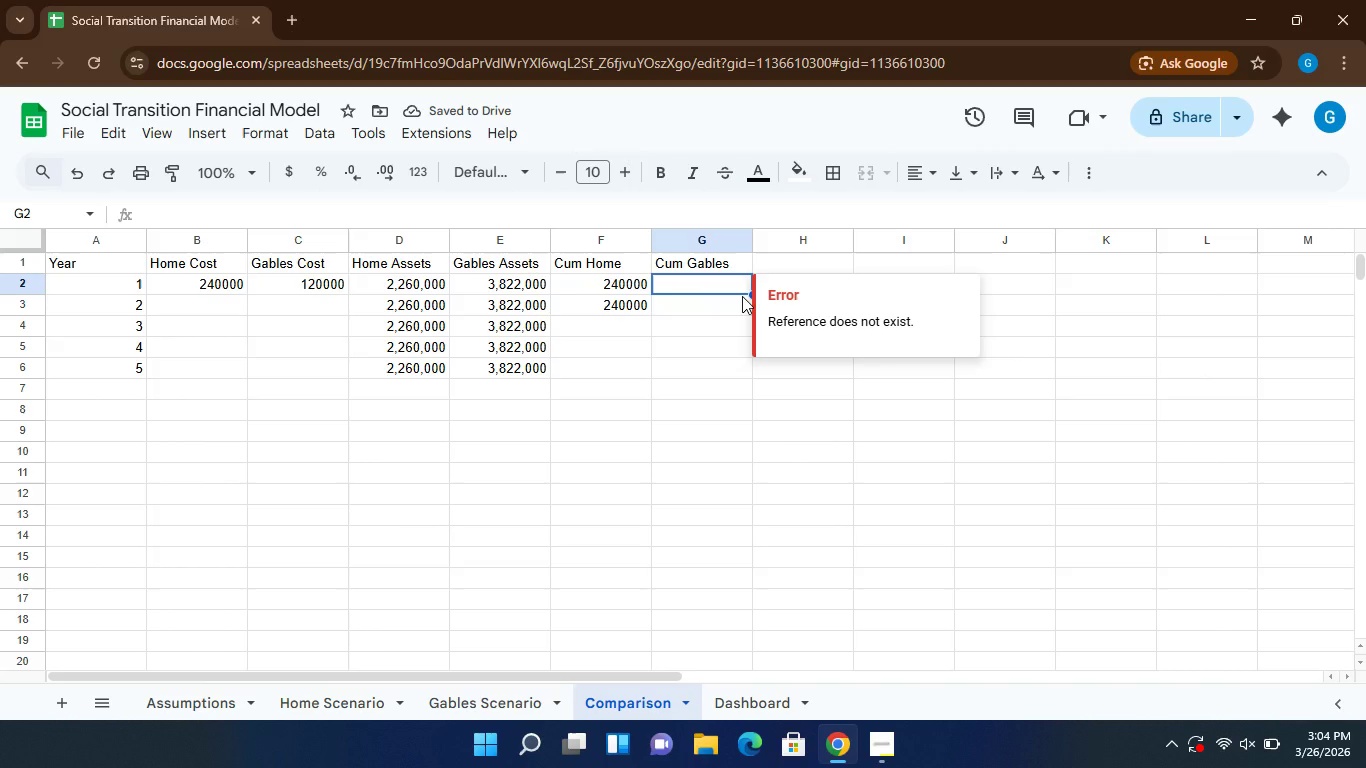 
type(=C2)
 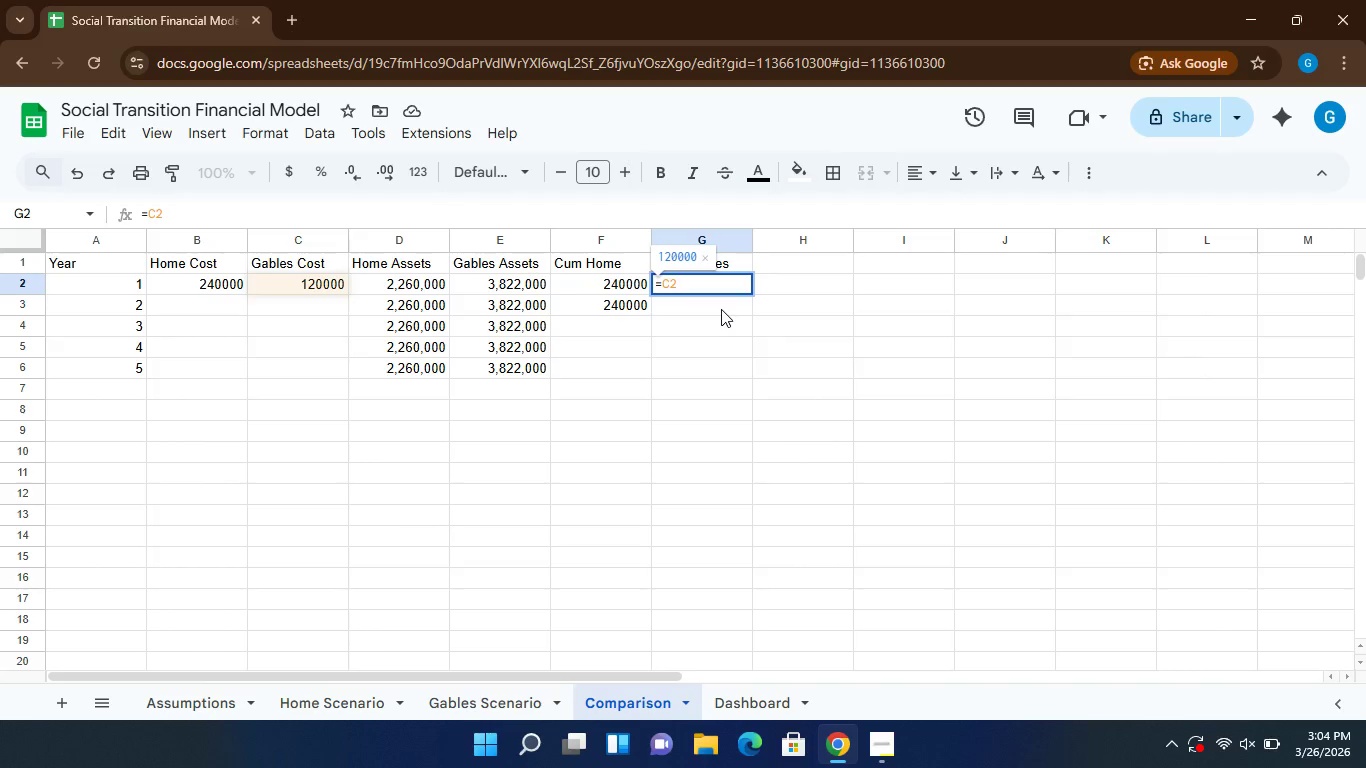 
left_click([720, 307])
 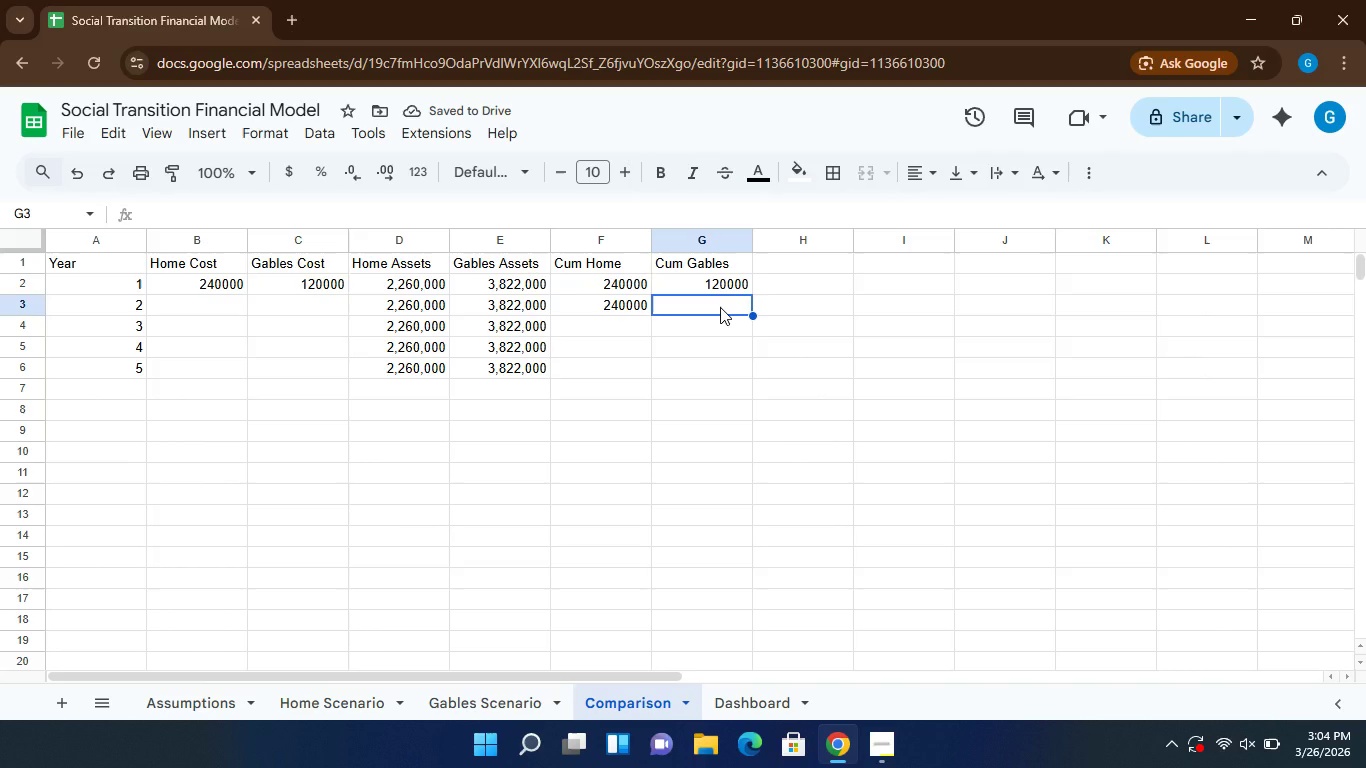 
type(=G2+)
 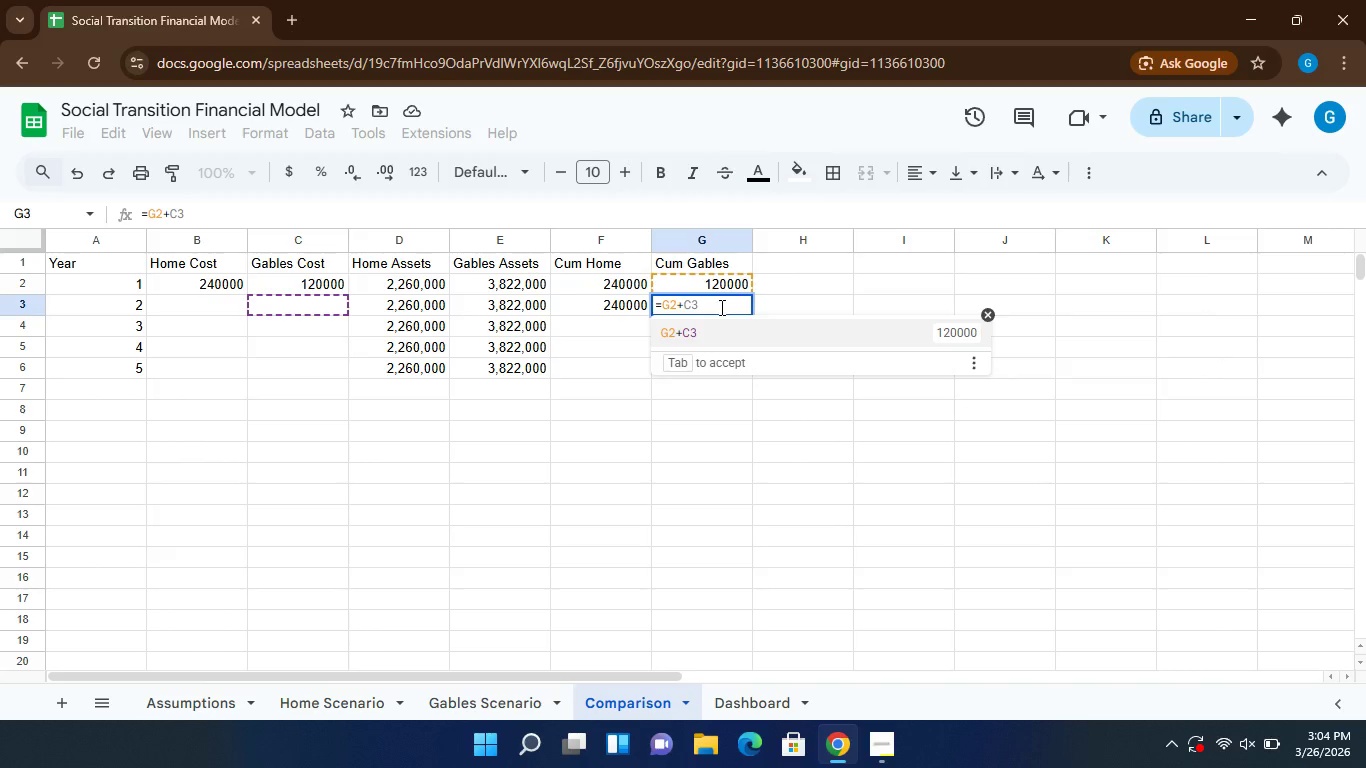 
left_click([720, 325])
 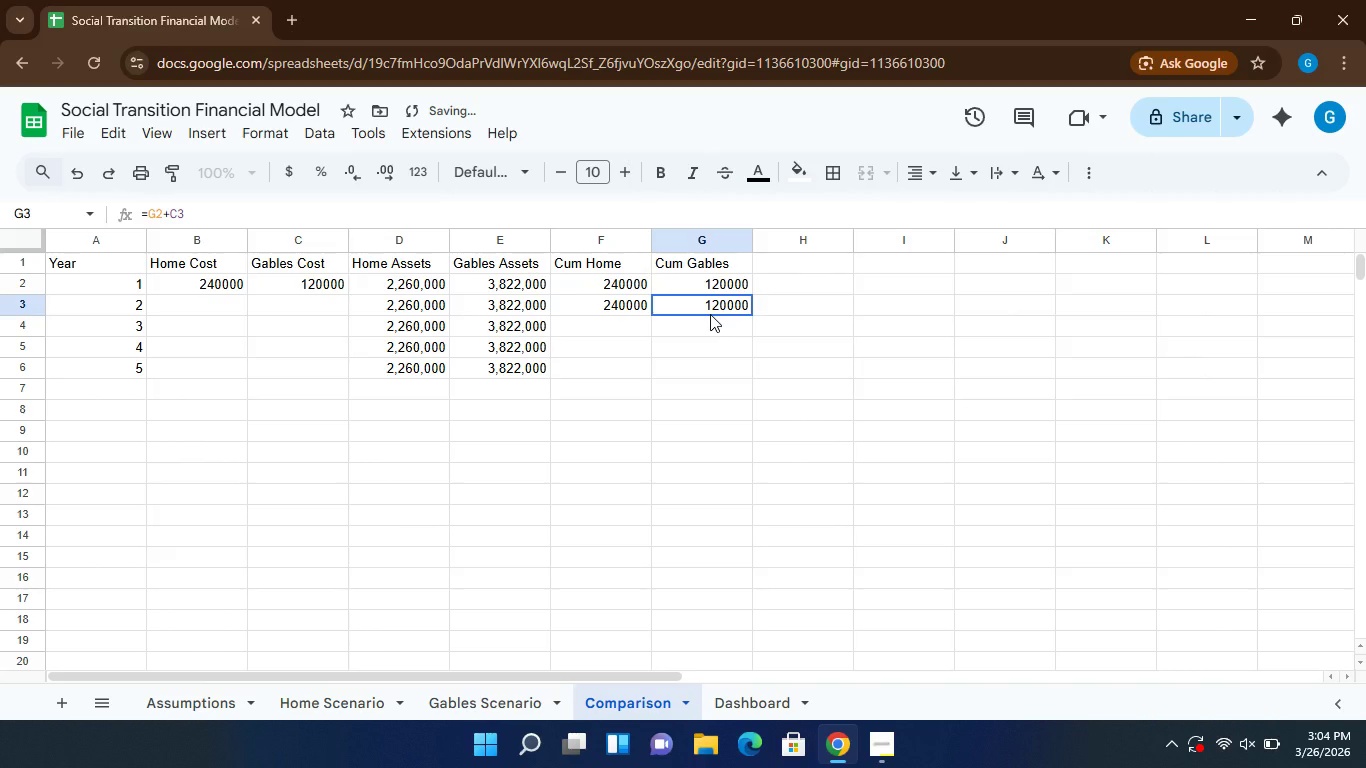 
left_click([708, 308])
 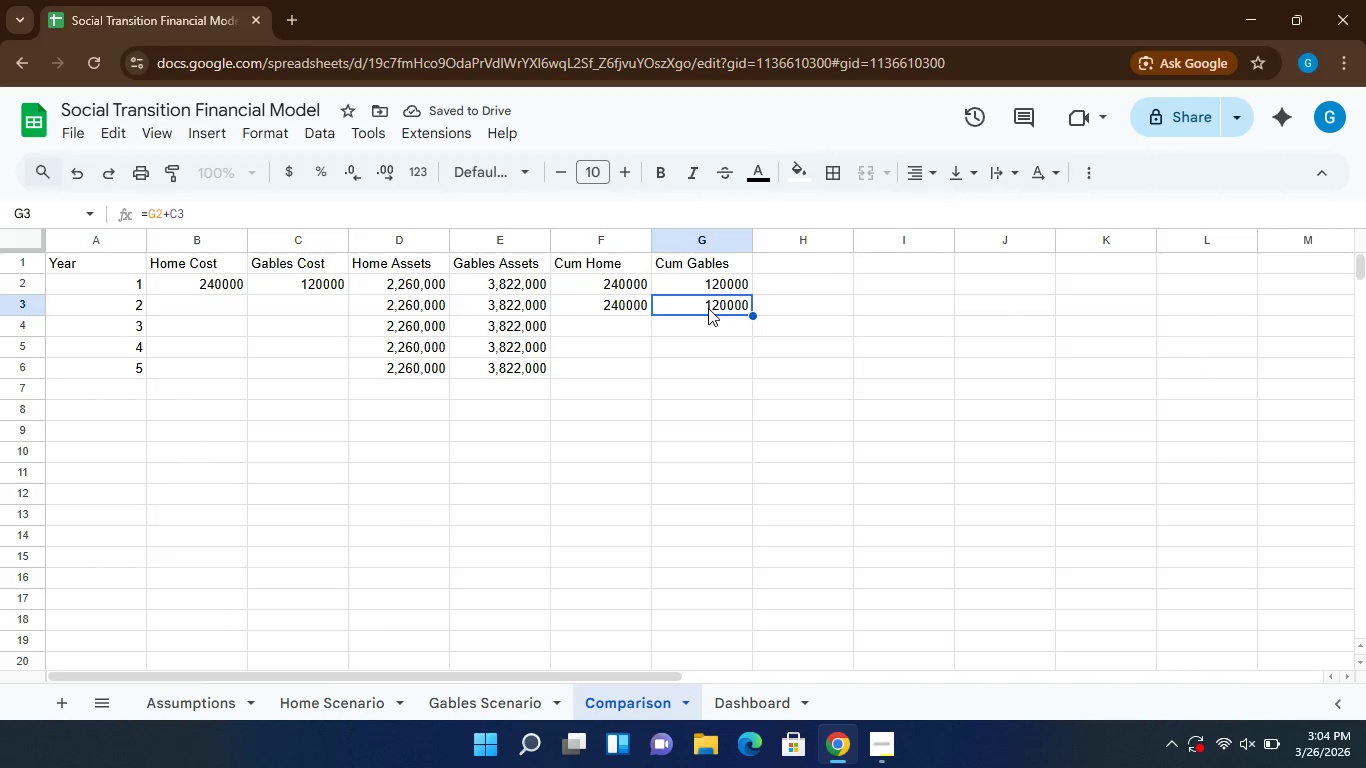 
double_click([708, 308])
 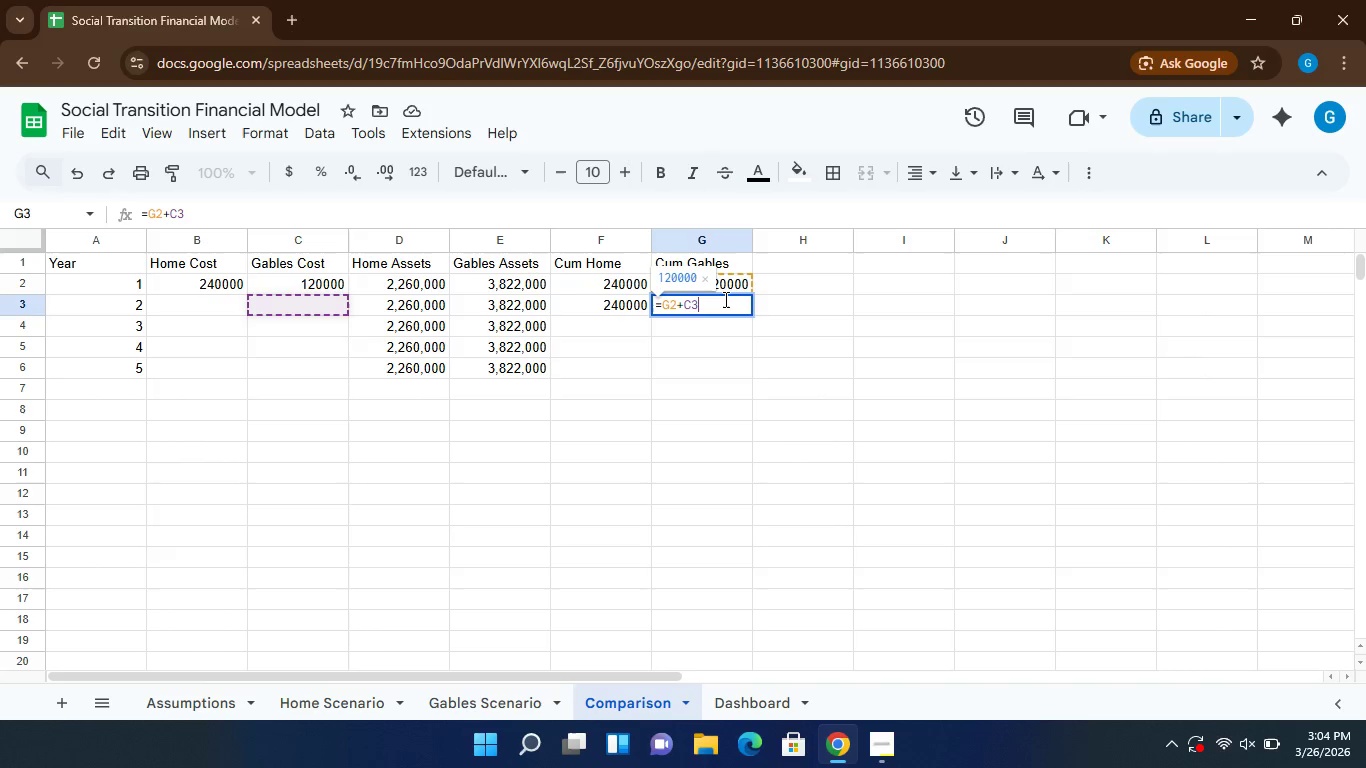 
wait(6.33)
 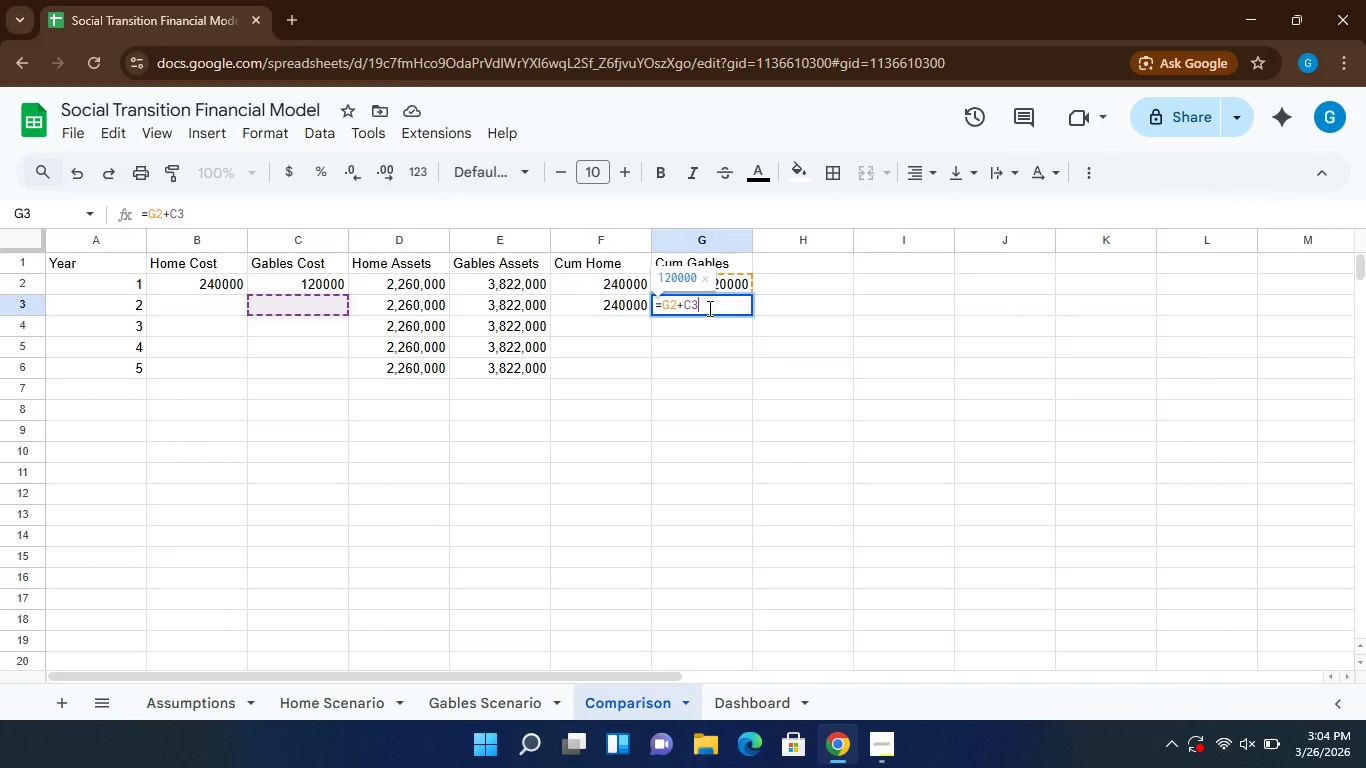 
left_click([733, 283])
 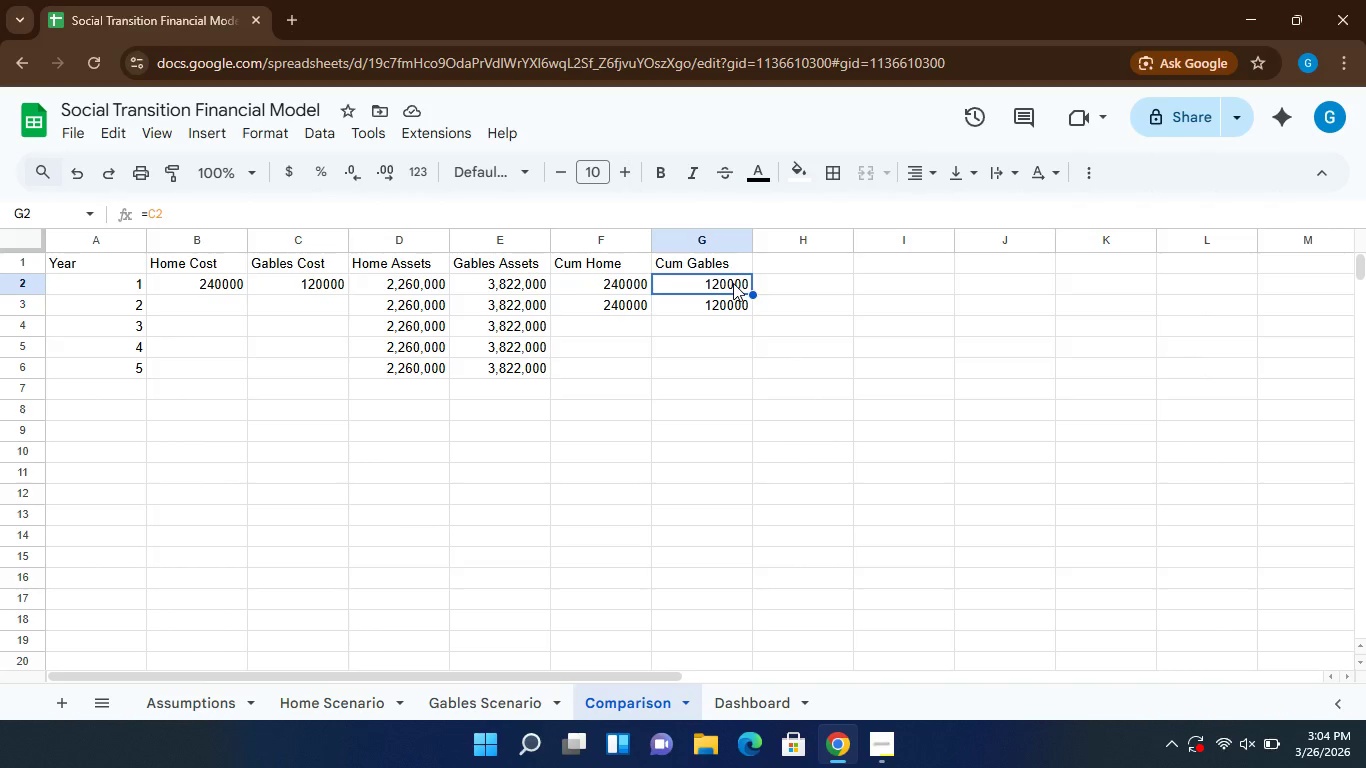 
double_click([733, 283])
 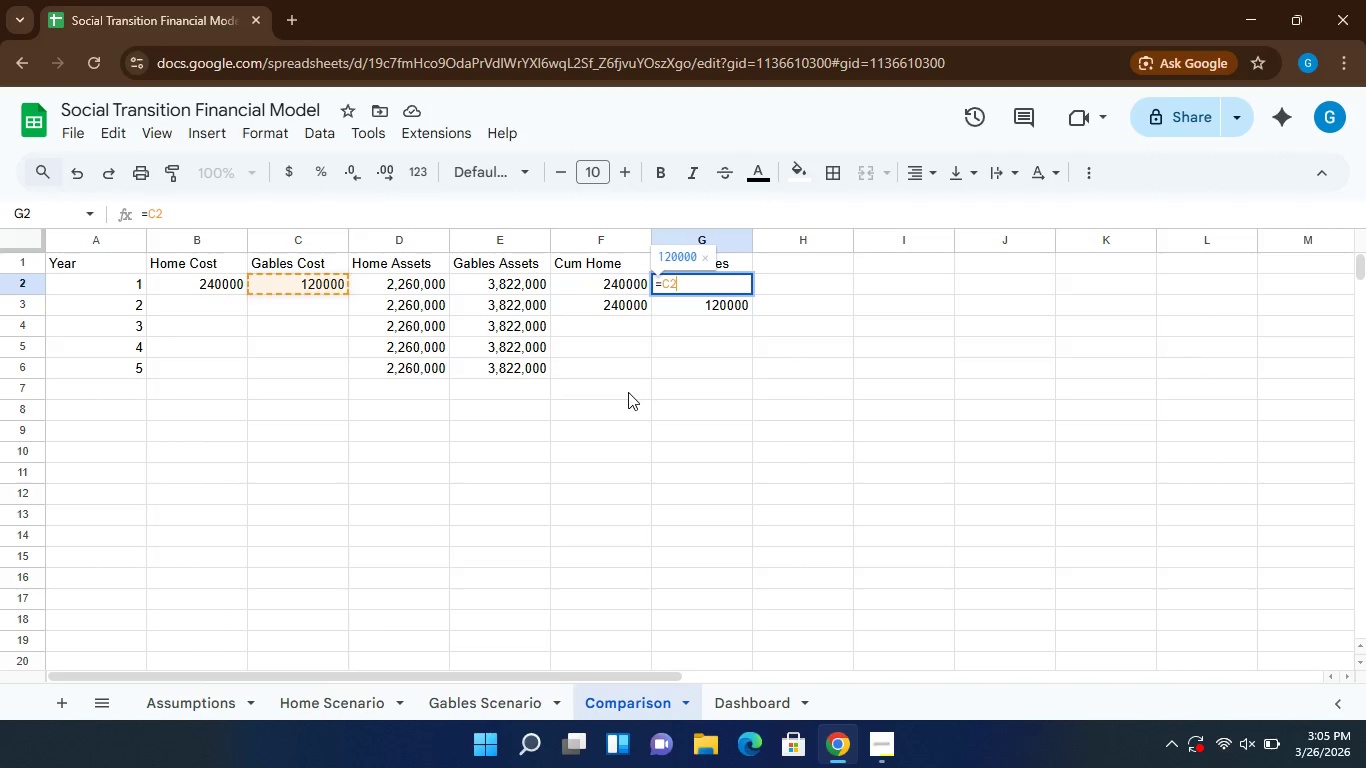 
left_click([628, 392])
 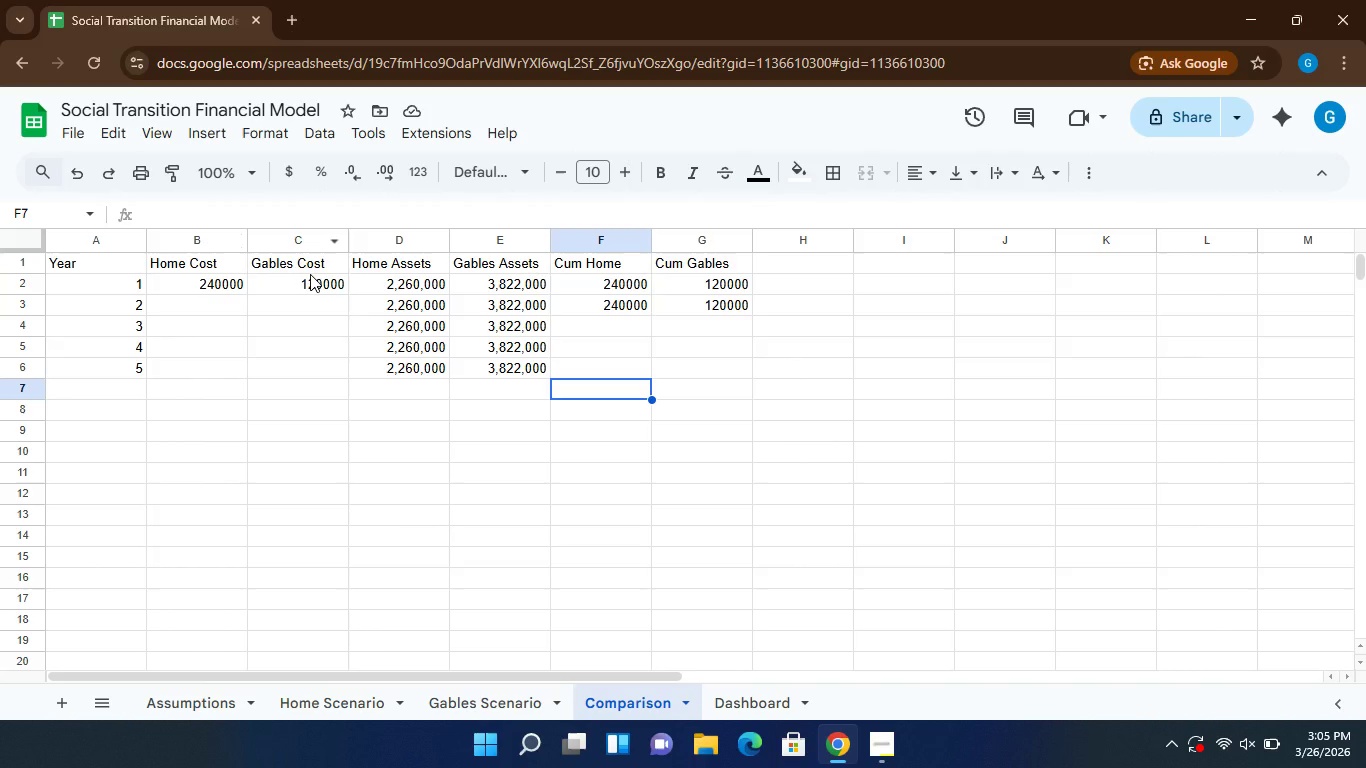 
left_click([310, 274])
 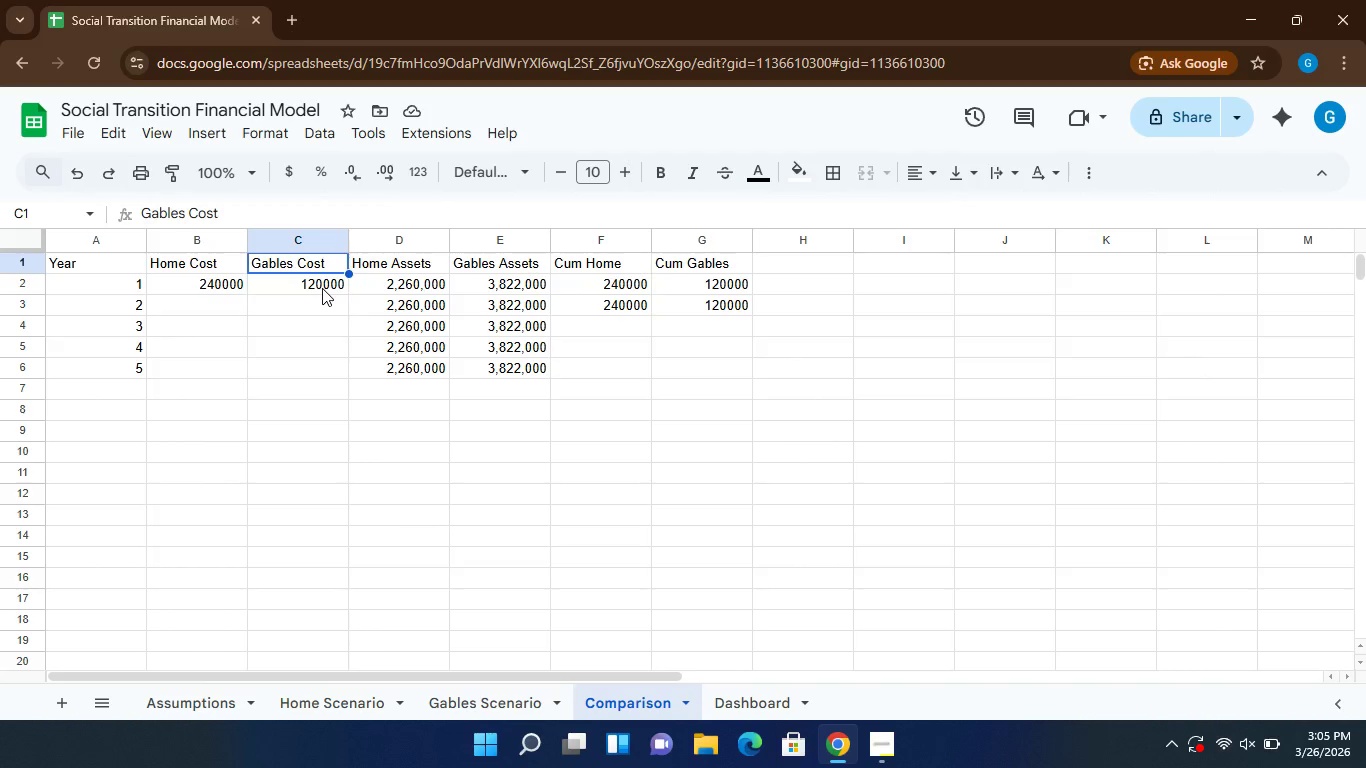 
left_click([322, 288])
 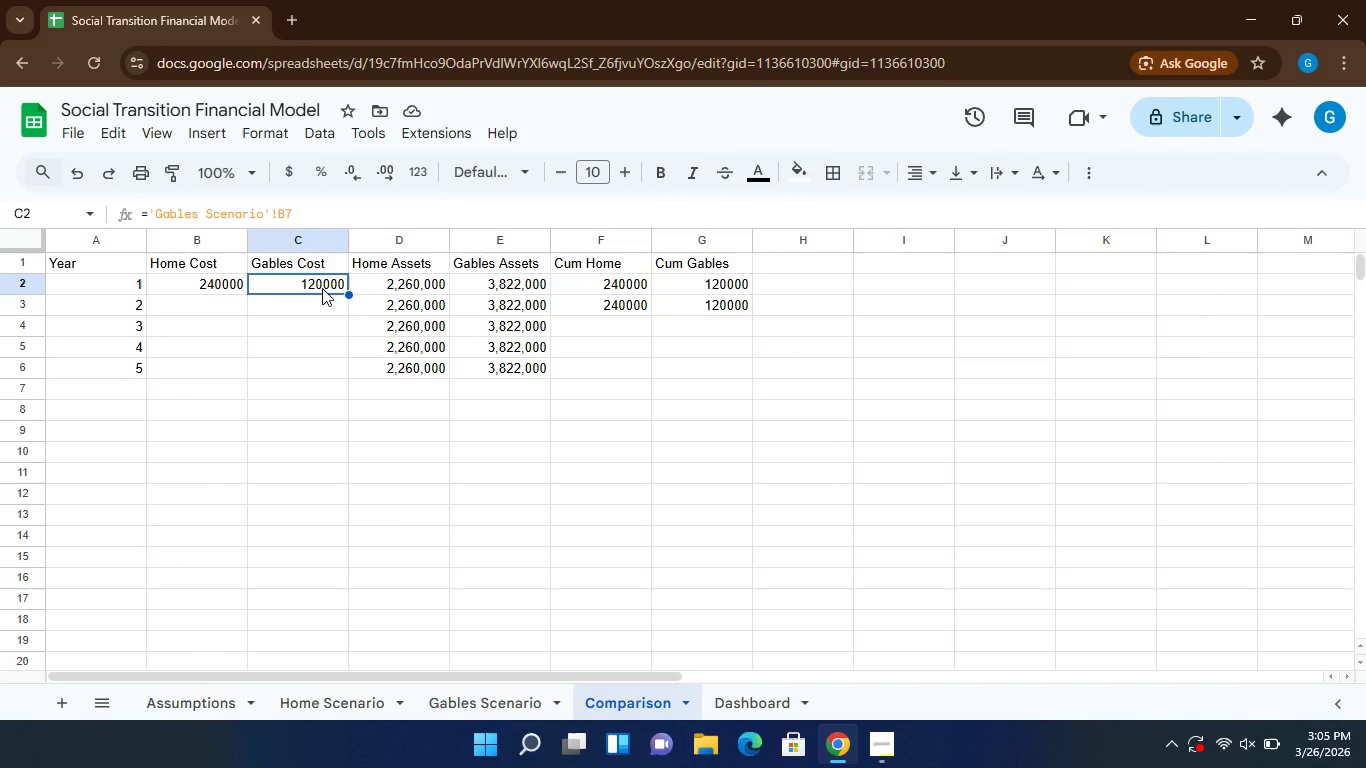 
double_click([322, 288])
 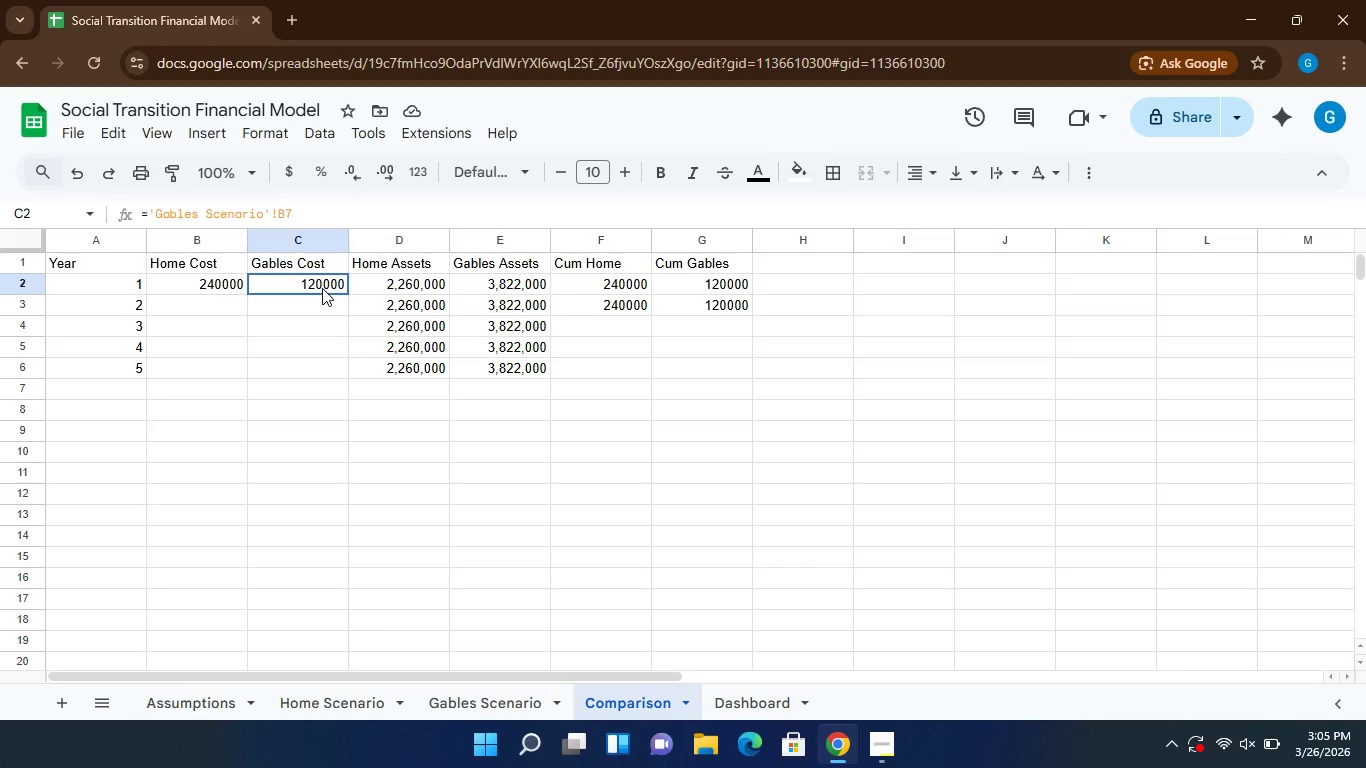 
triple_click([322, 288])
 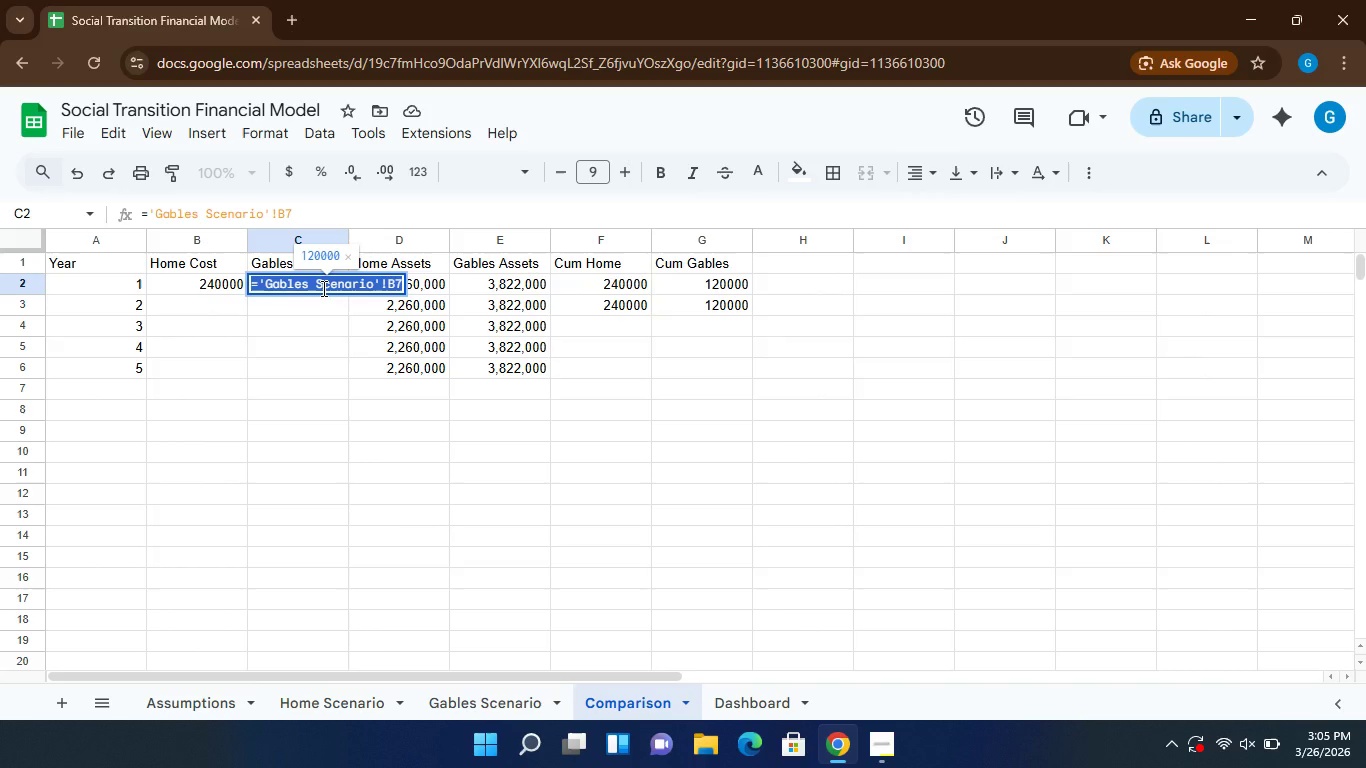 
hold_key(key=ControlLeft, duration=0.69)
 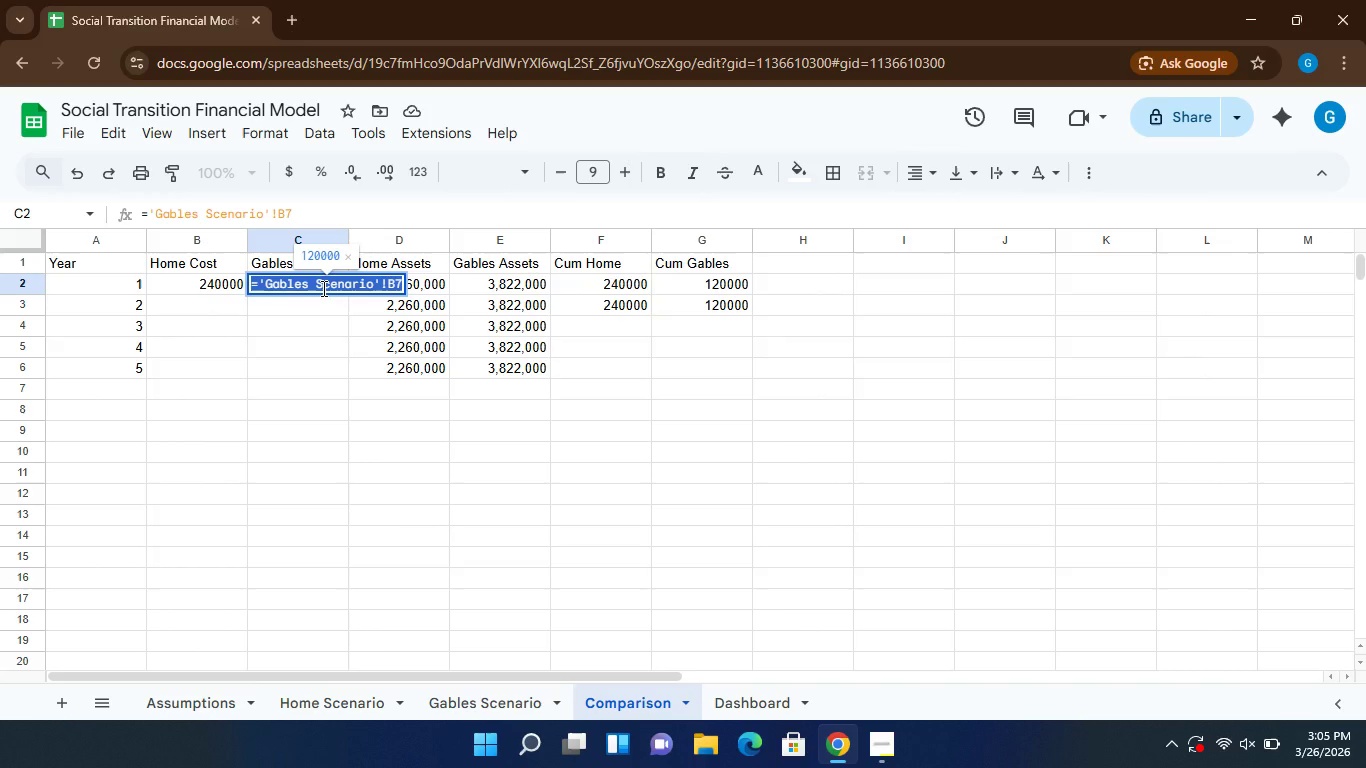 
hold_key(key=C, duration=0.41)
 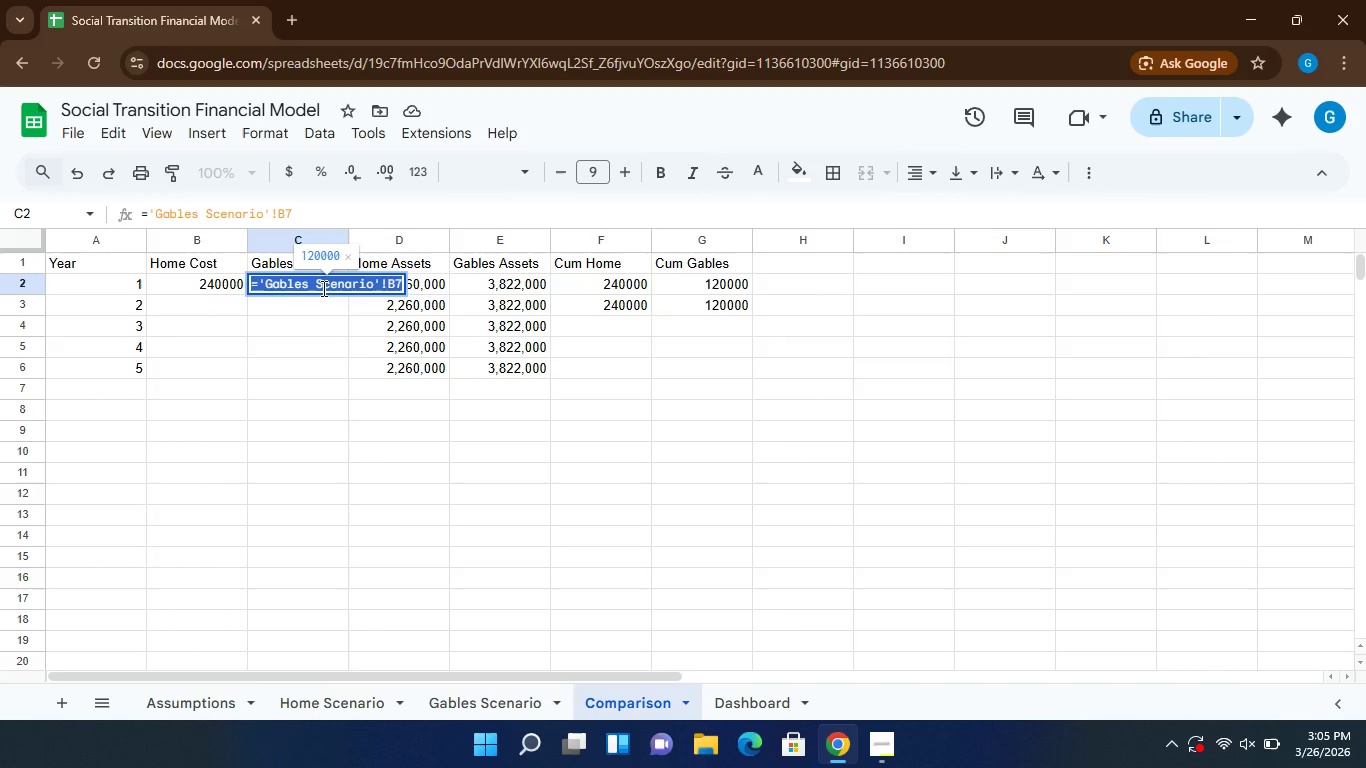 
key(Delete)
 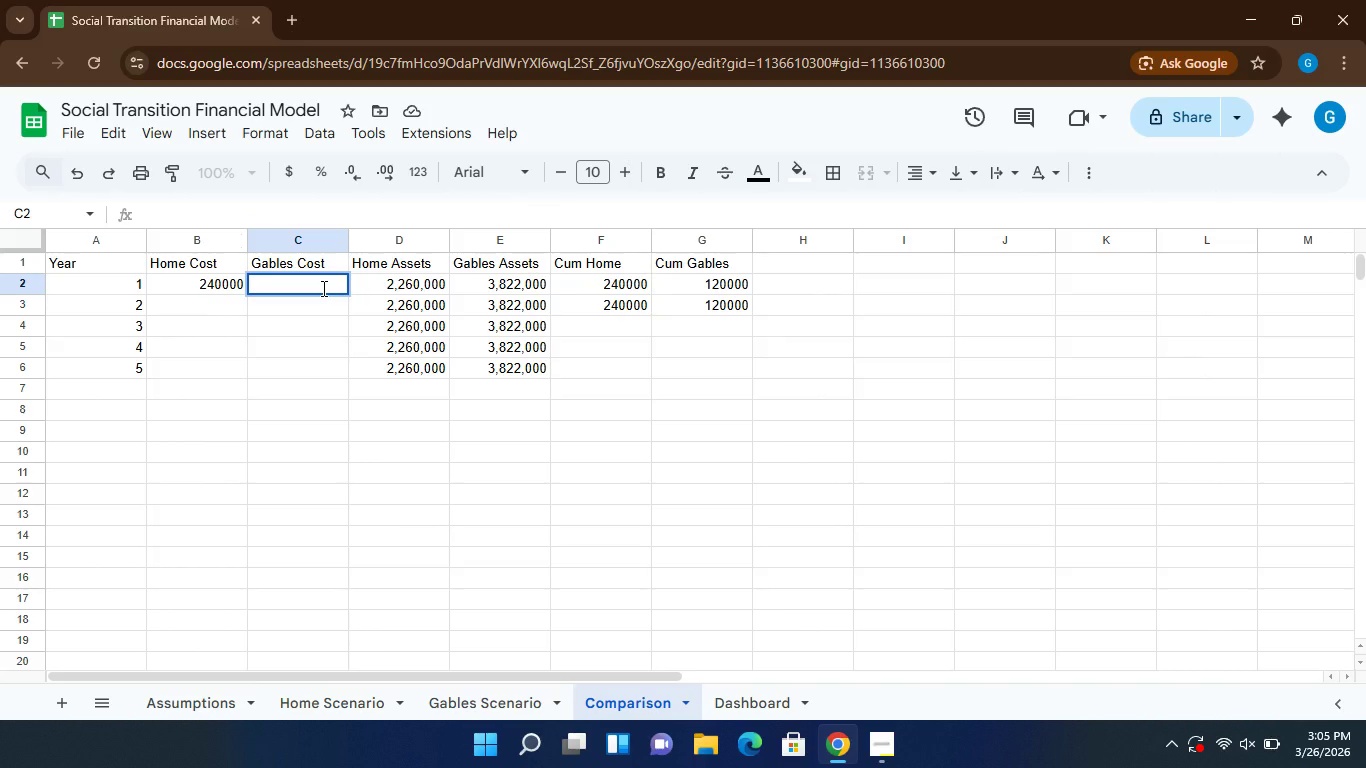 
hold_key(key=ControlLeft, duration=0.73)
 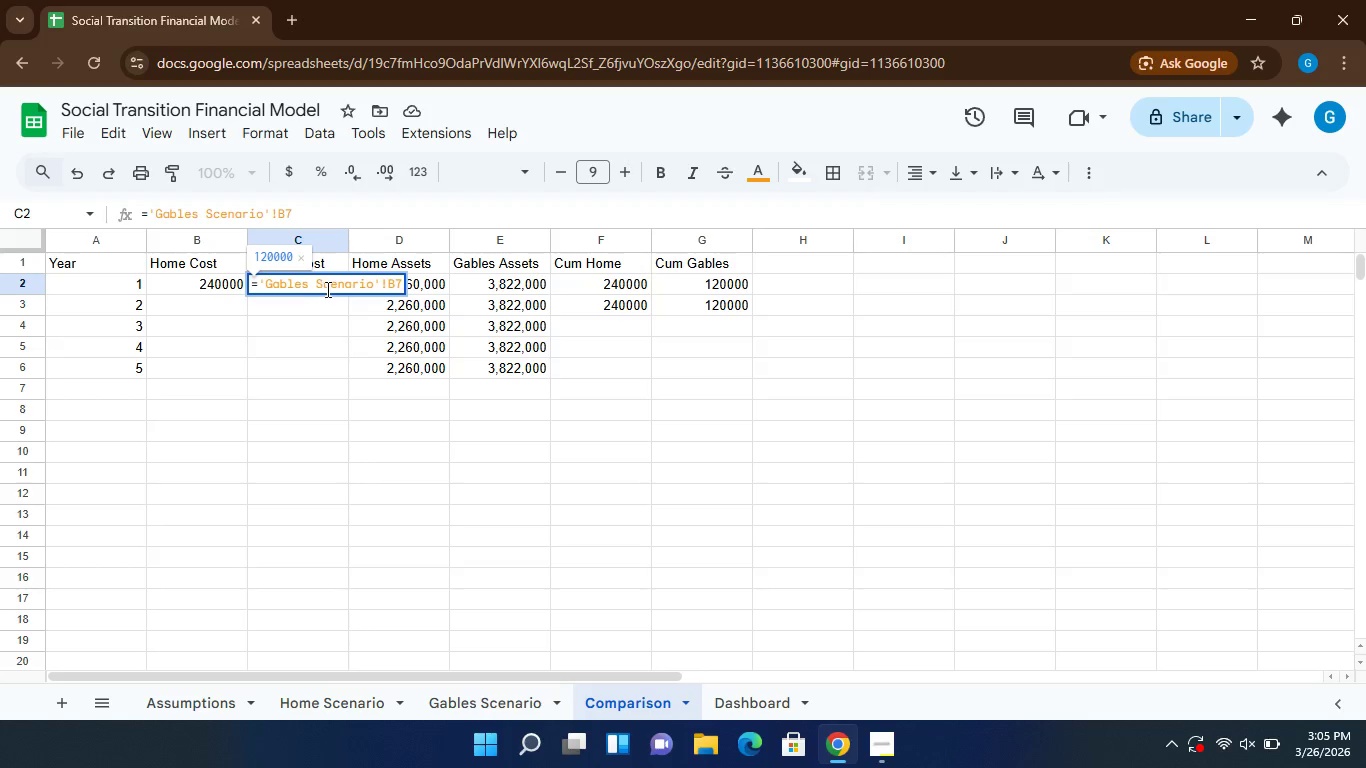 
hold_key(key=V, duration=0.33)
 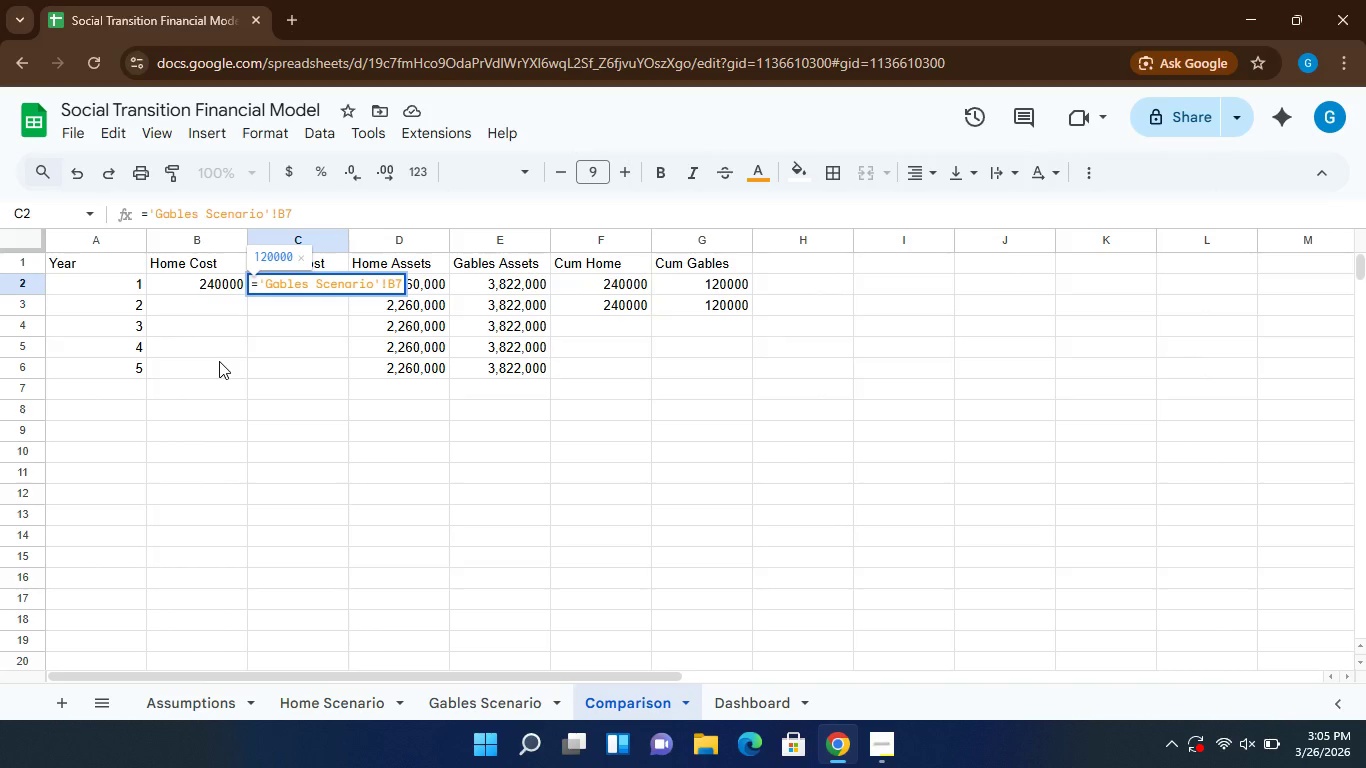 
key(Enter)
 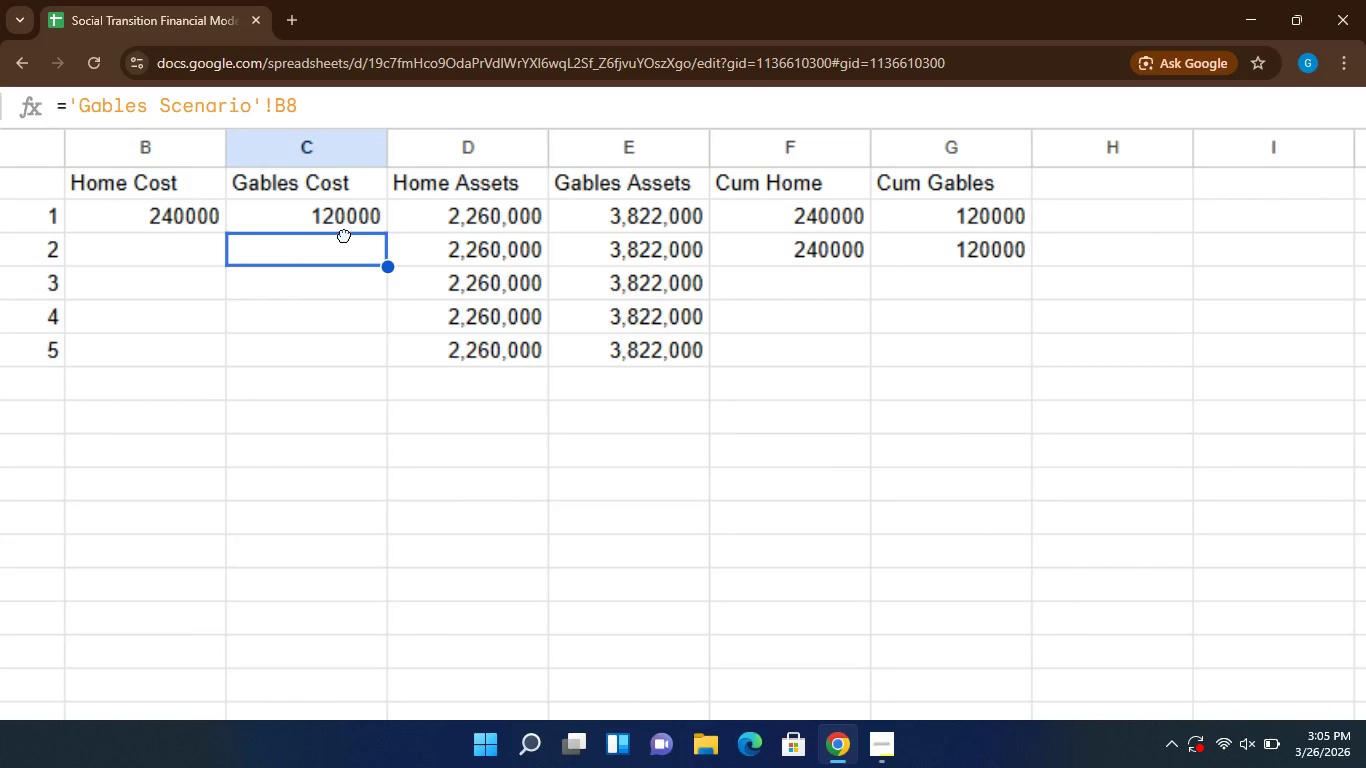 
double_click([344, 235])
 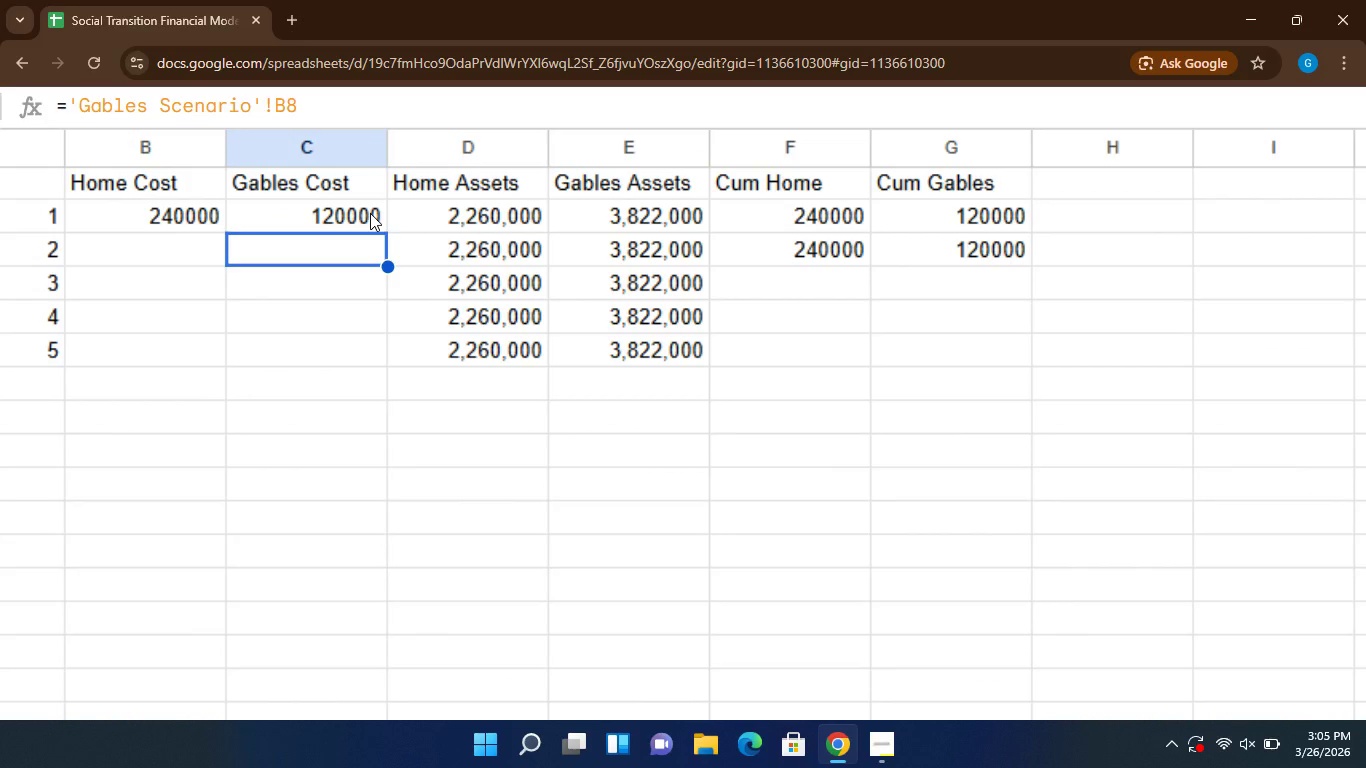 
left_click([370, 213])
 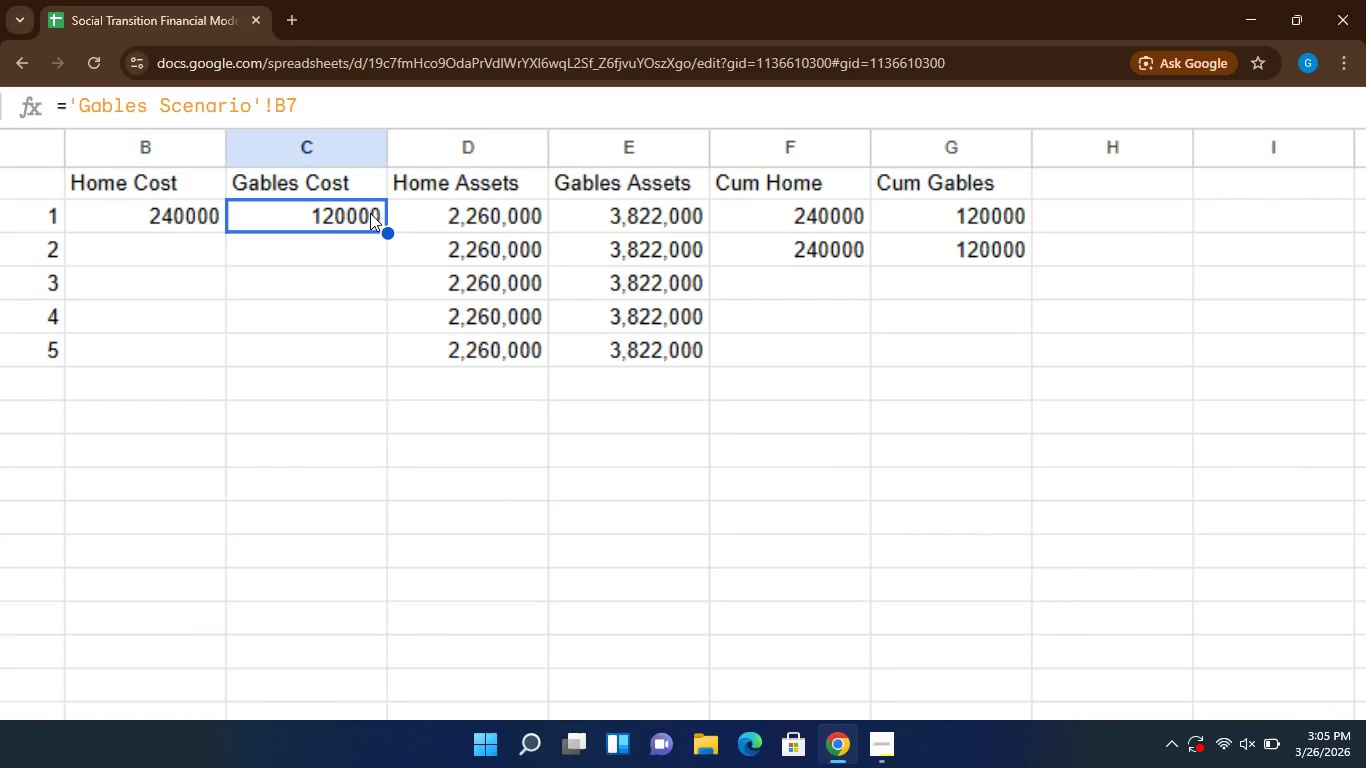 
left_click_drag(start_coordinate=[370, 213], to_coordinate=[388, 226])
 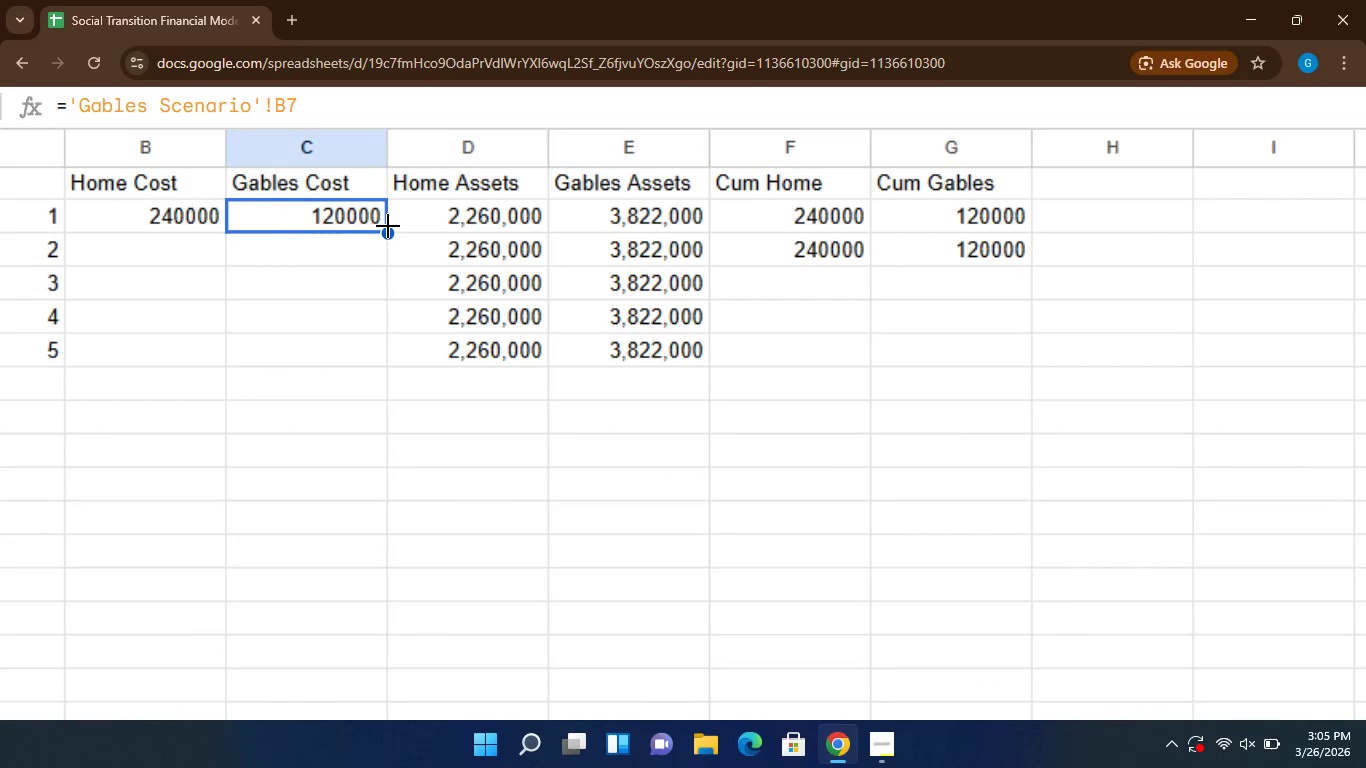 
left_click_drag(start_coordinate=[388, 226], to_coordinate=[402, 352])
 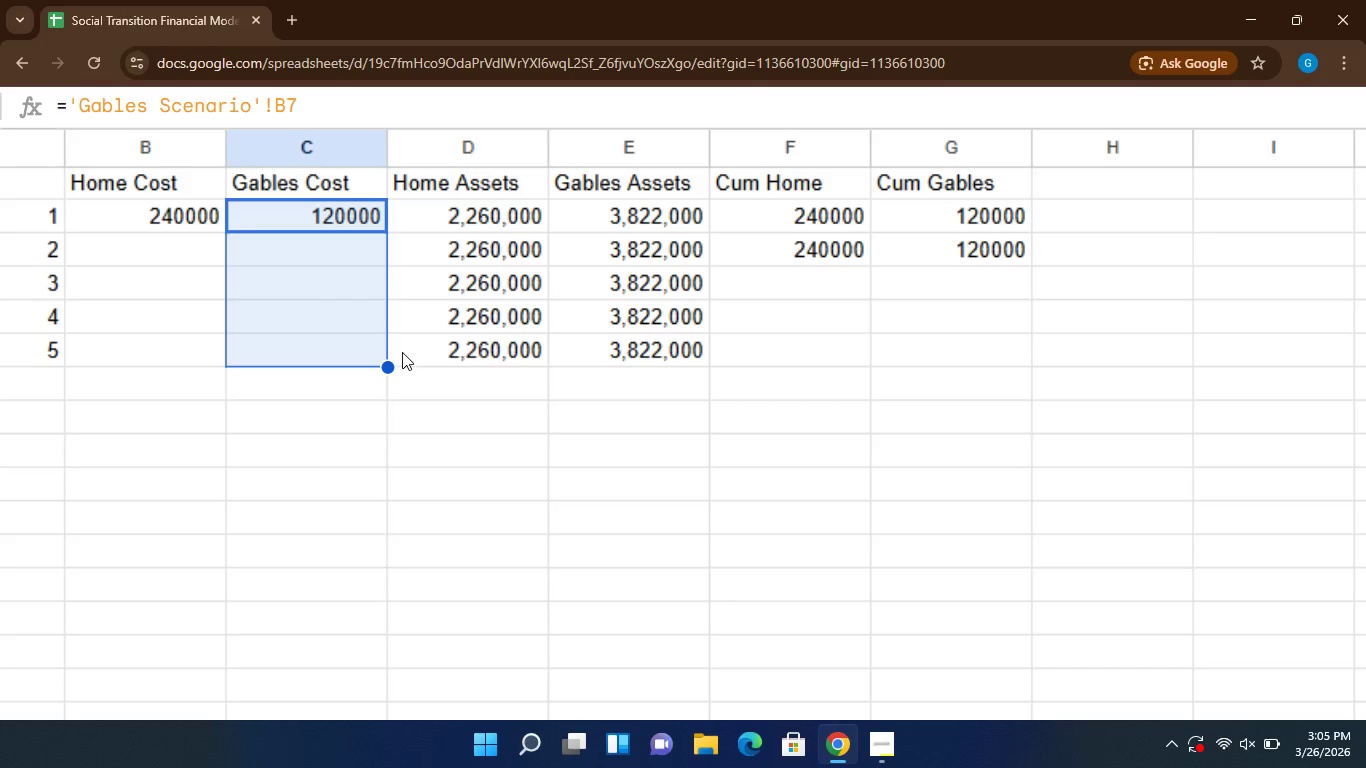 
left_click([402, 352])
 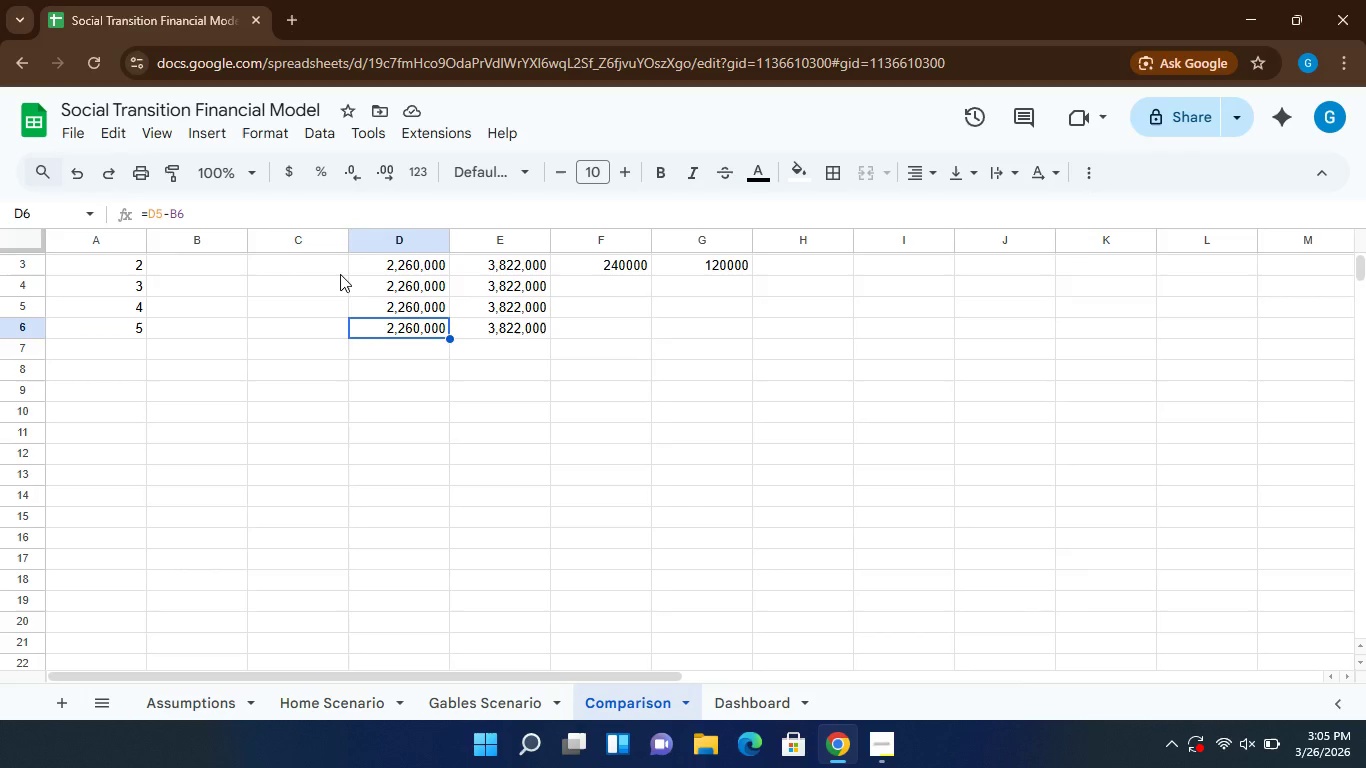 
wait(5.92)
 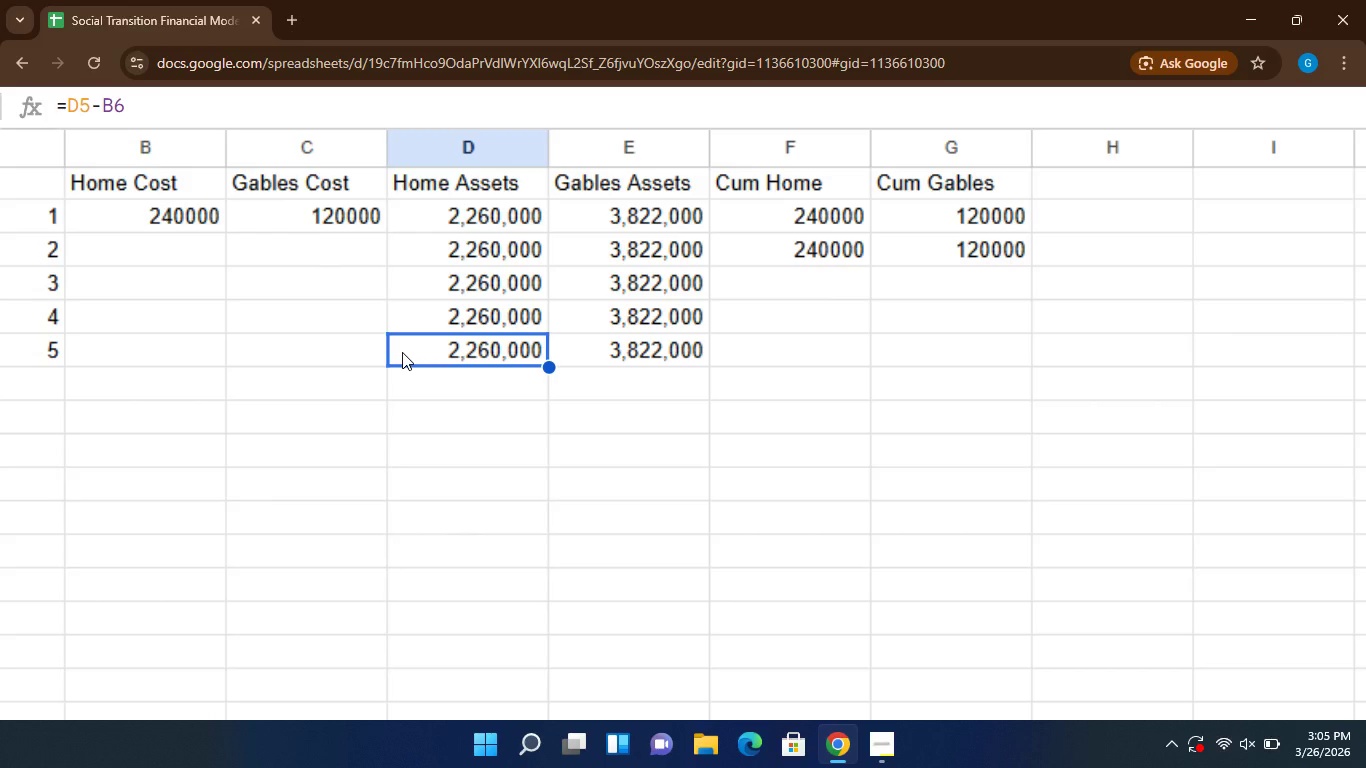 
left_click([462, 215])
 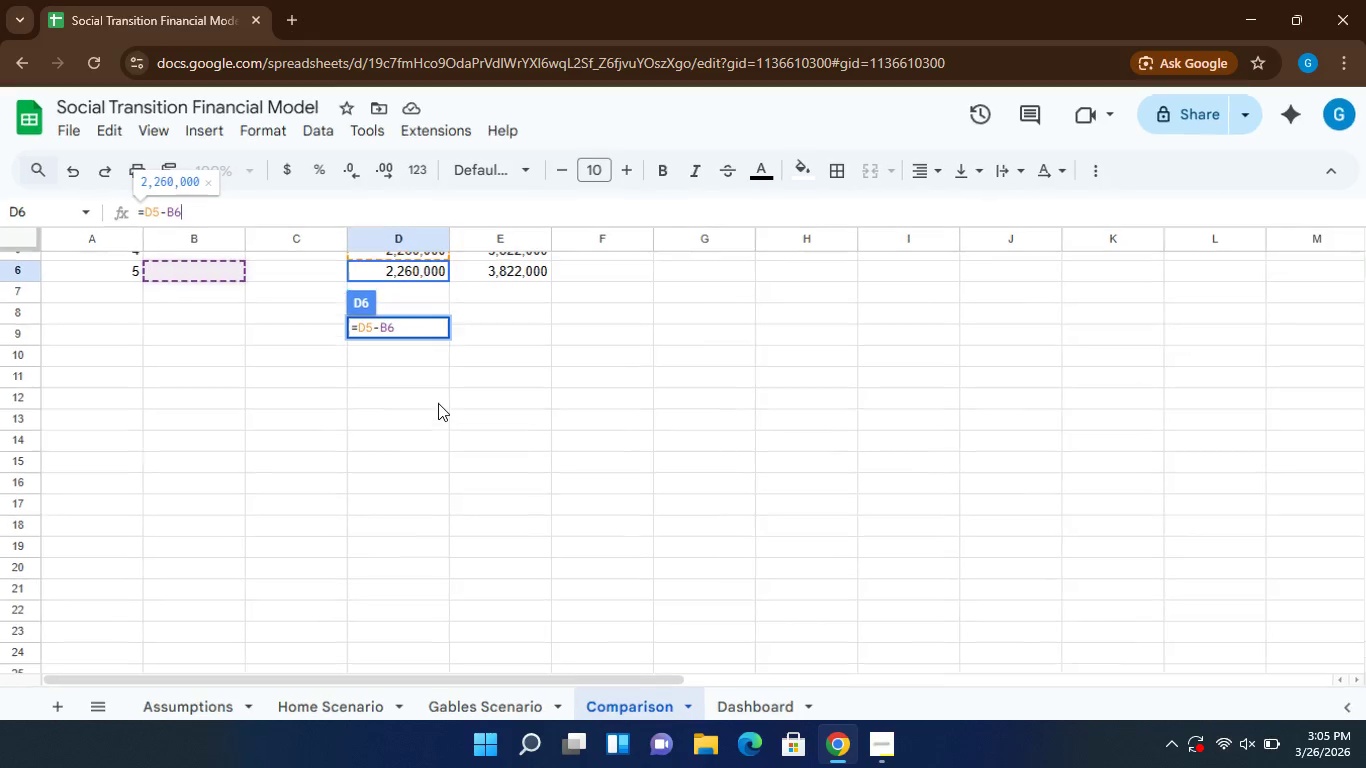 
wait(10.27)
 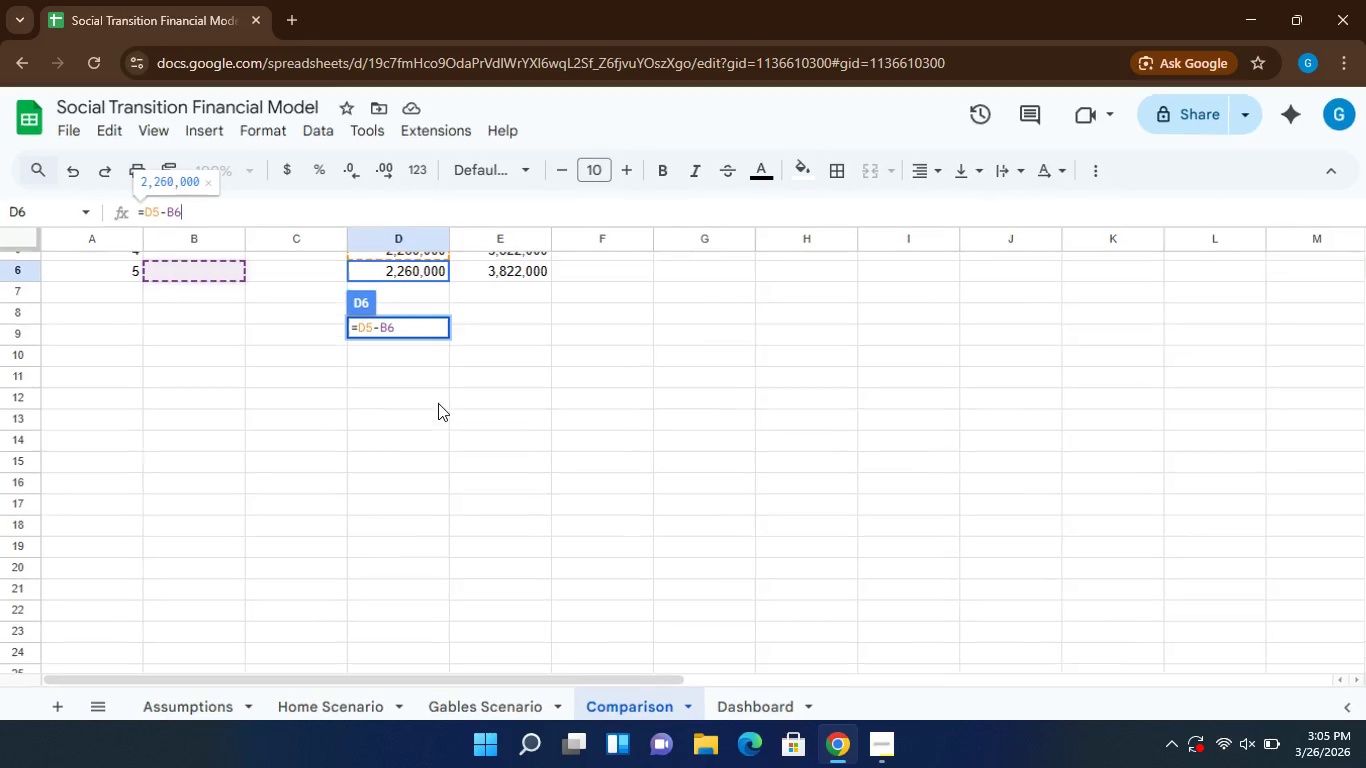 
double_click([1363, 642])
 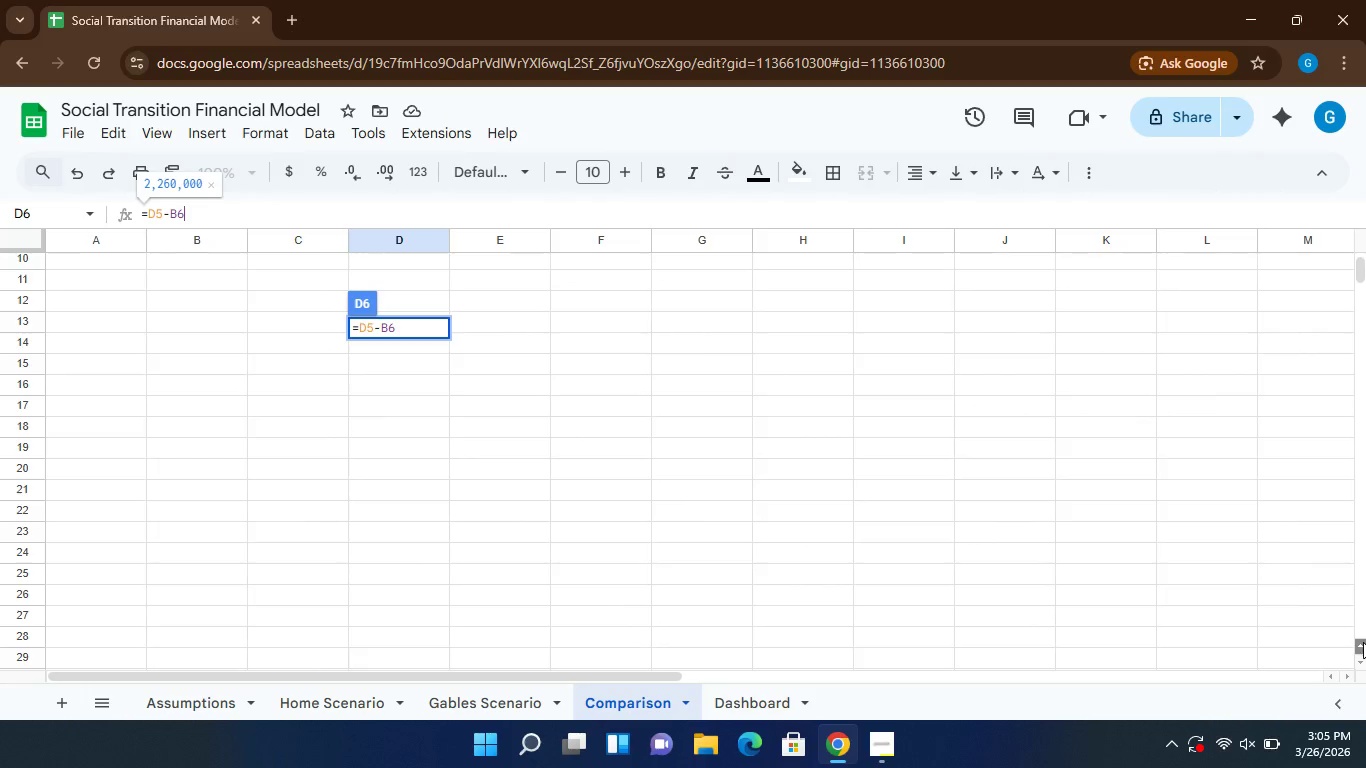 
triple_click([1363, 642])
 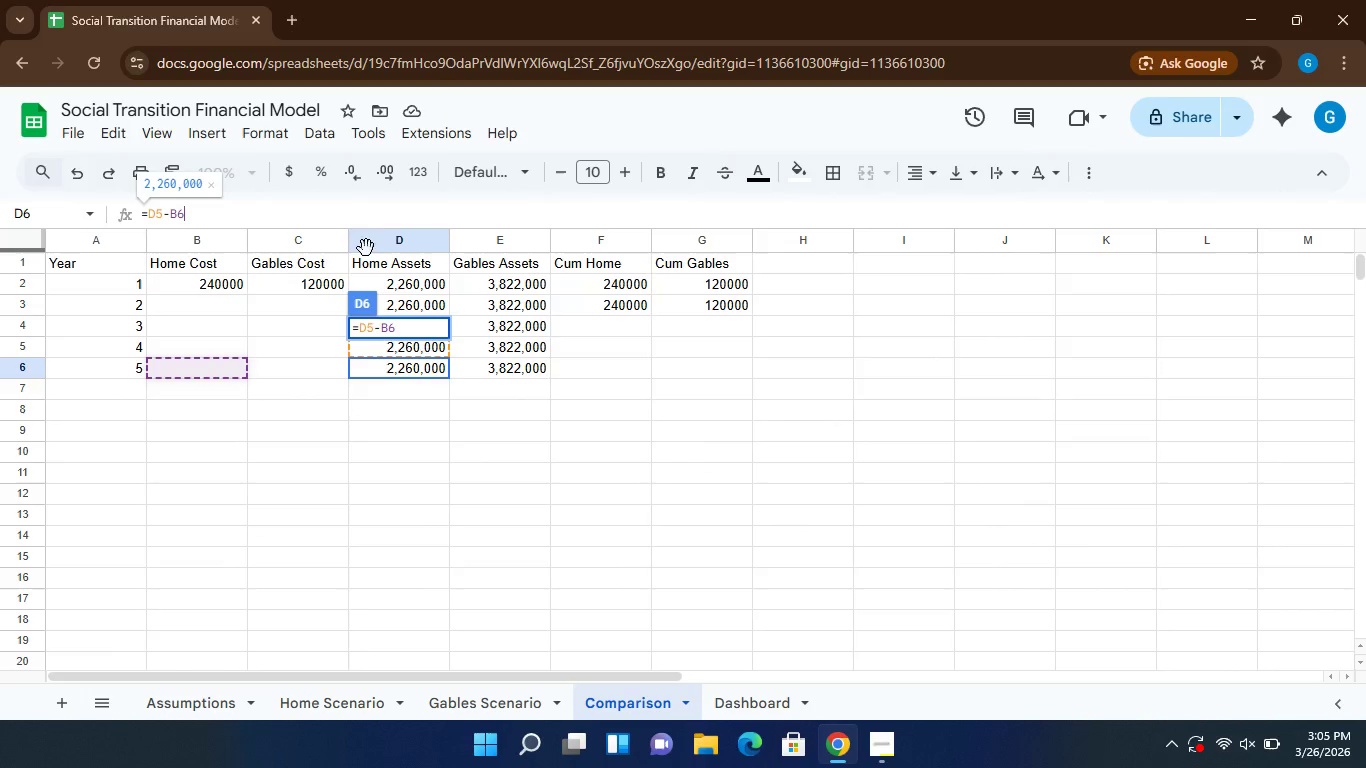 
left_click([413, 205])
 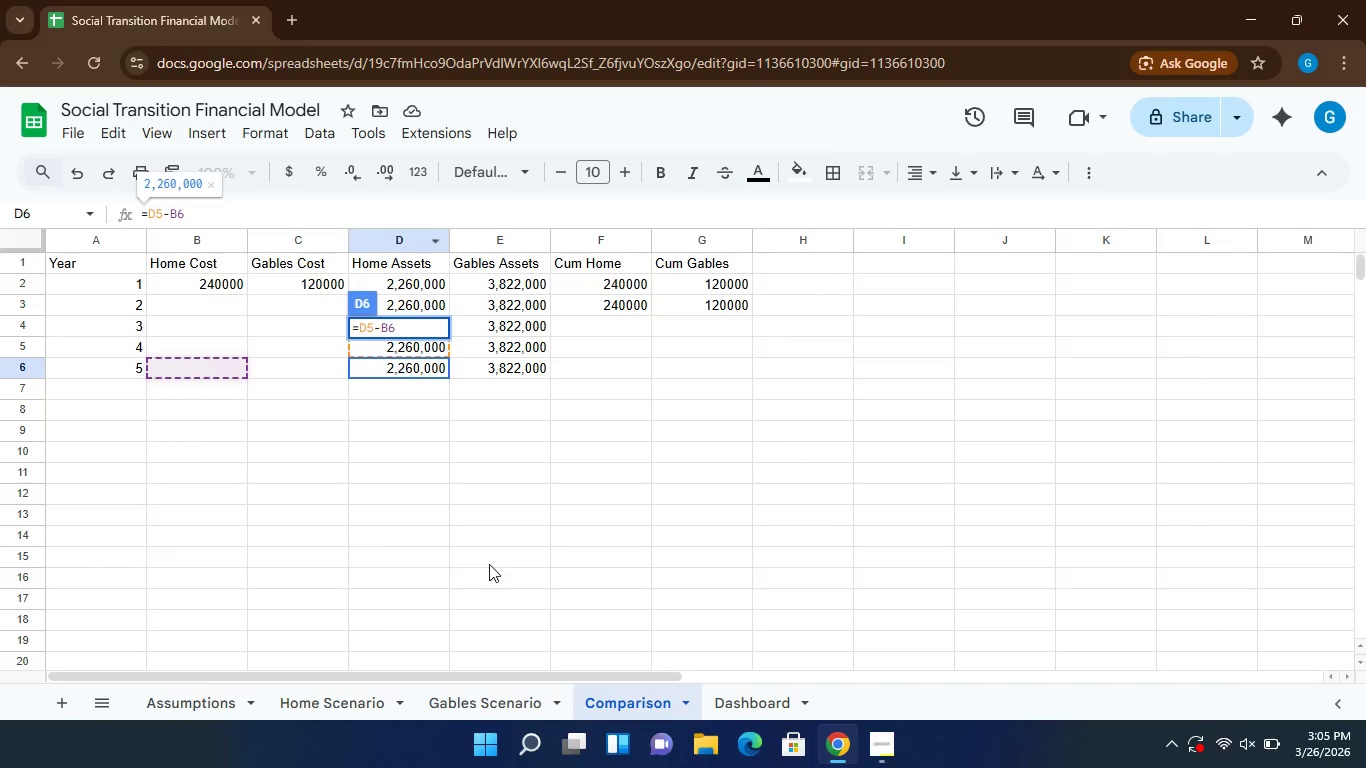 
left_click([489, 564])
 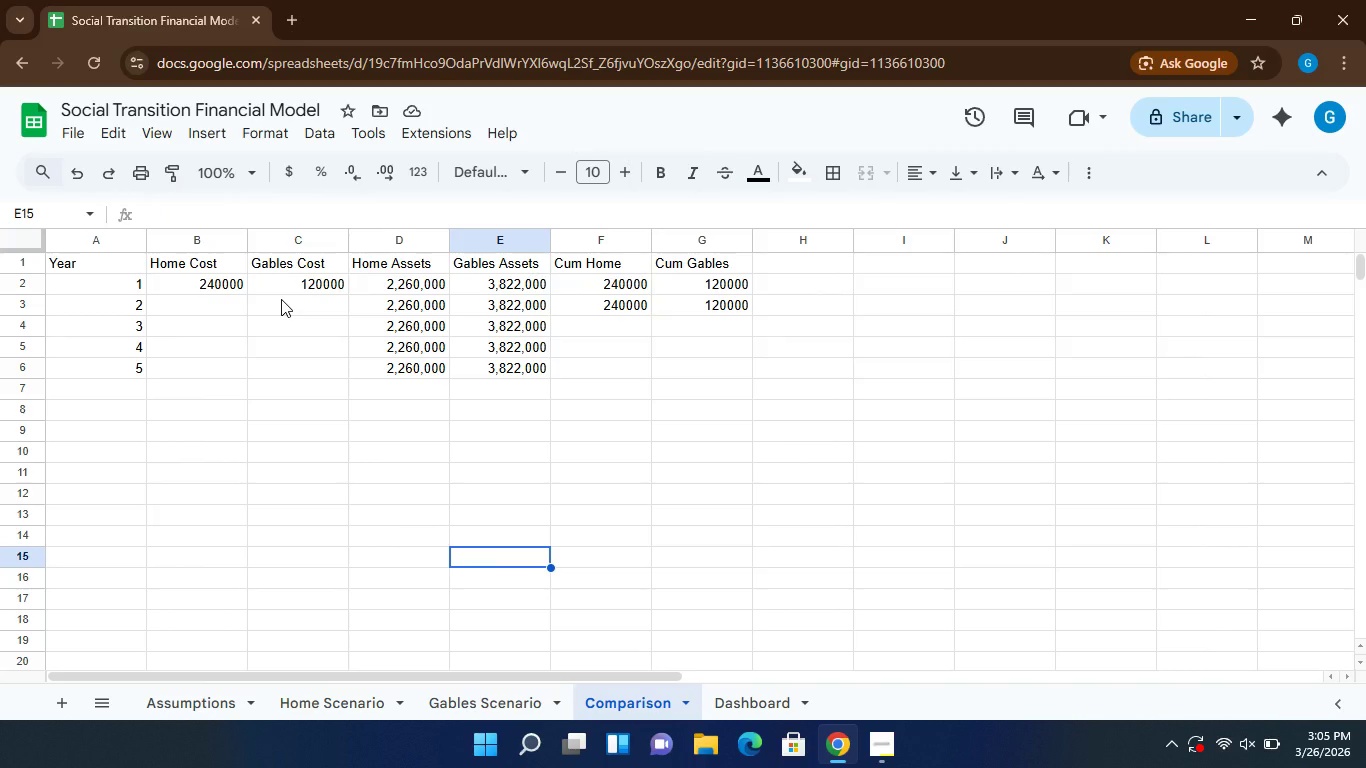 
left_click([281, 299])
 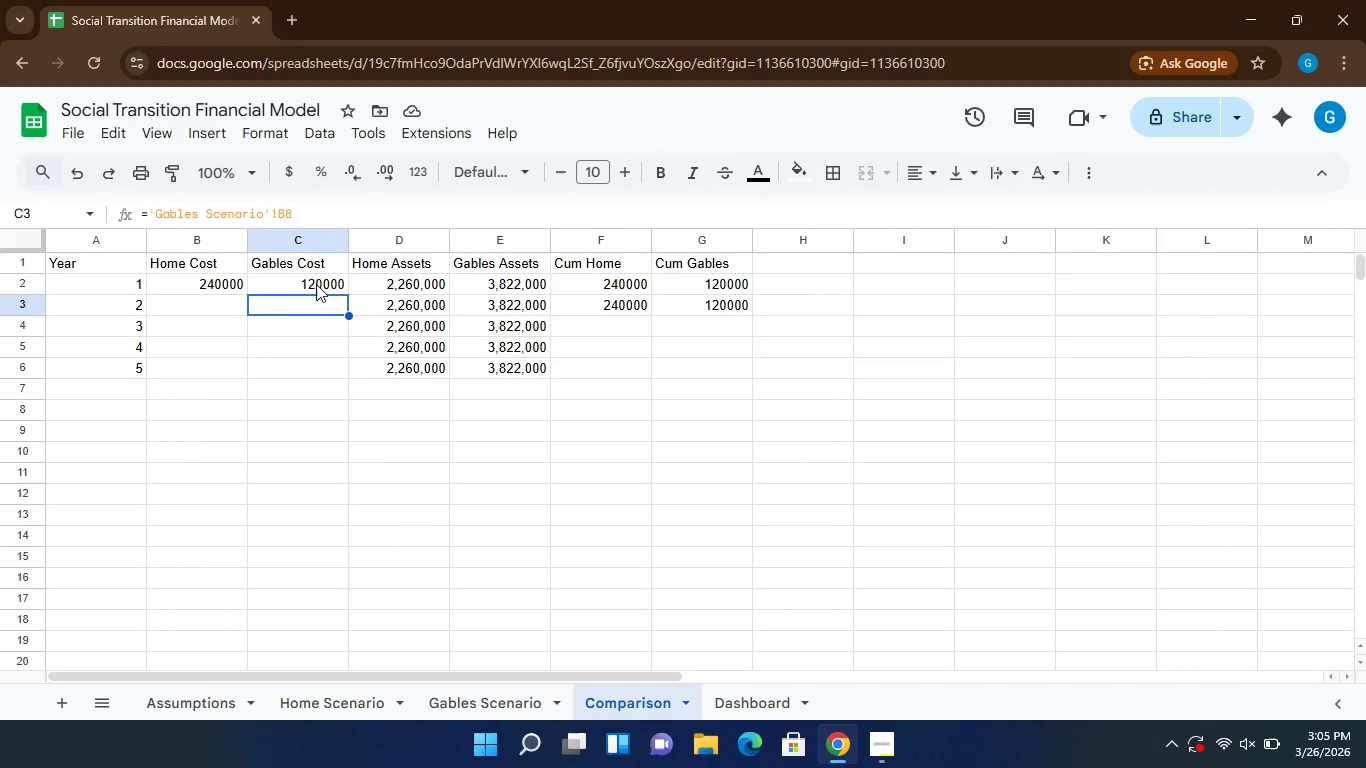 
left_click([316, 284])
 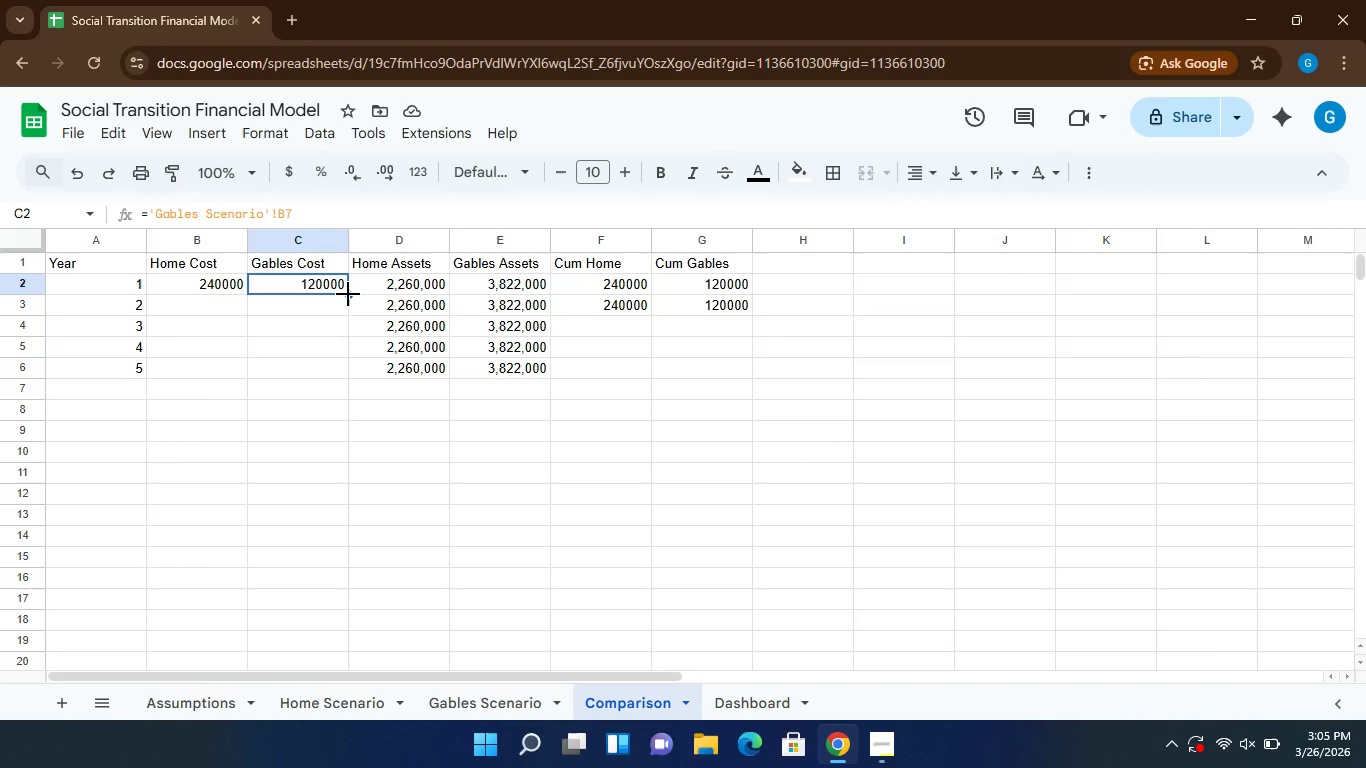 
left_click_drag(start_coordinate=[348, 294], to_coordinate=[349, 304])
 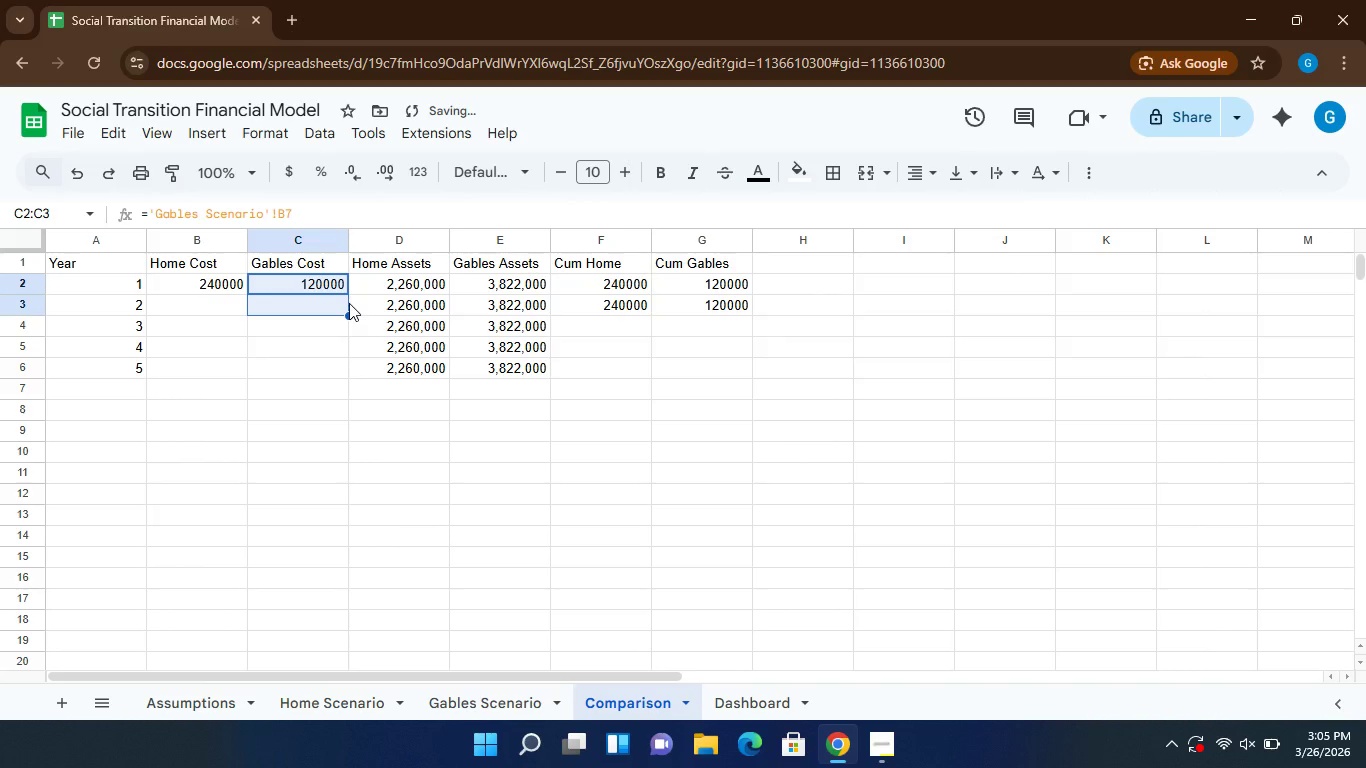 
left_click([339, 299])
 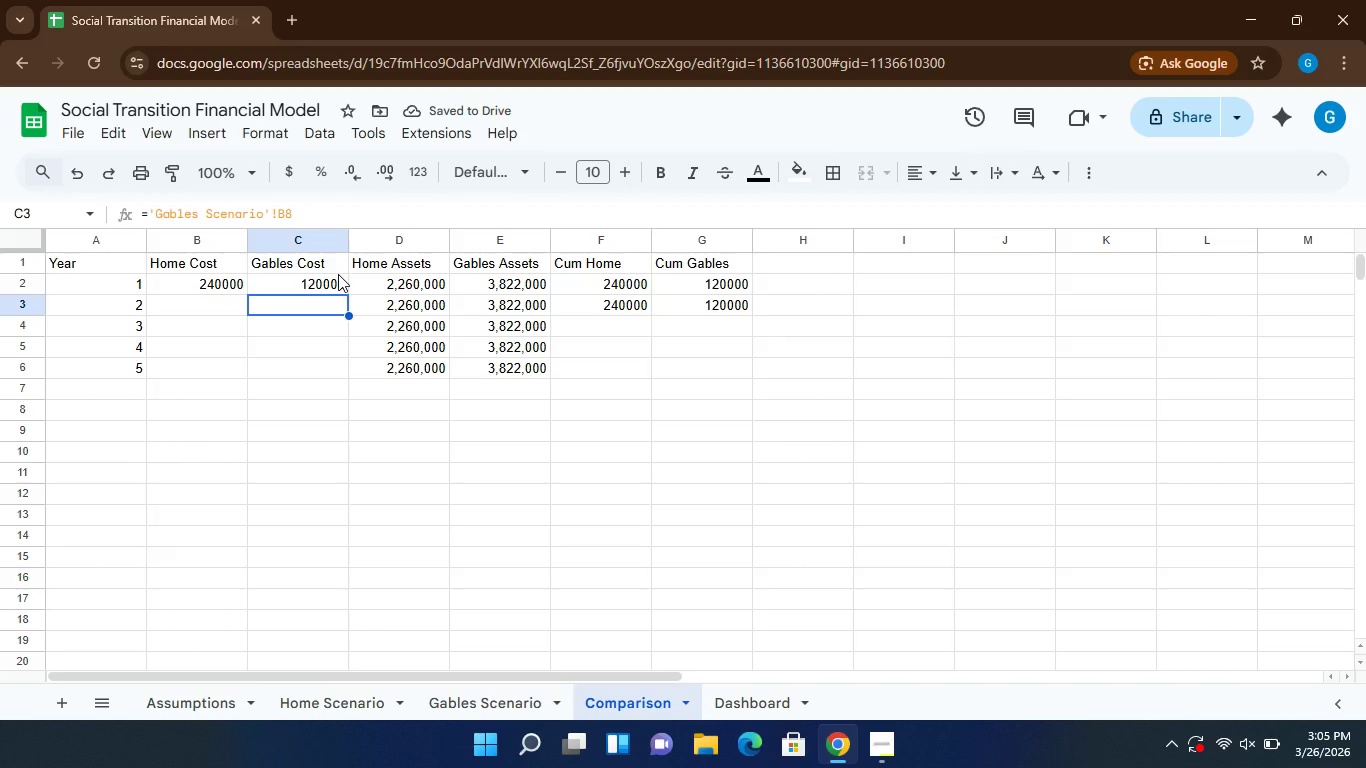 
left_click([338, 274])
 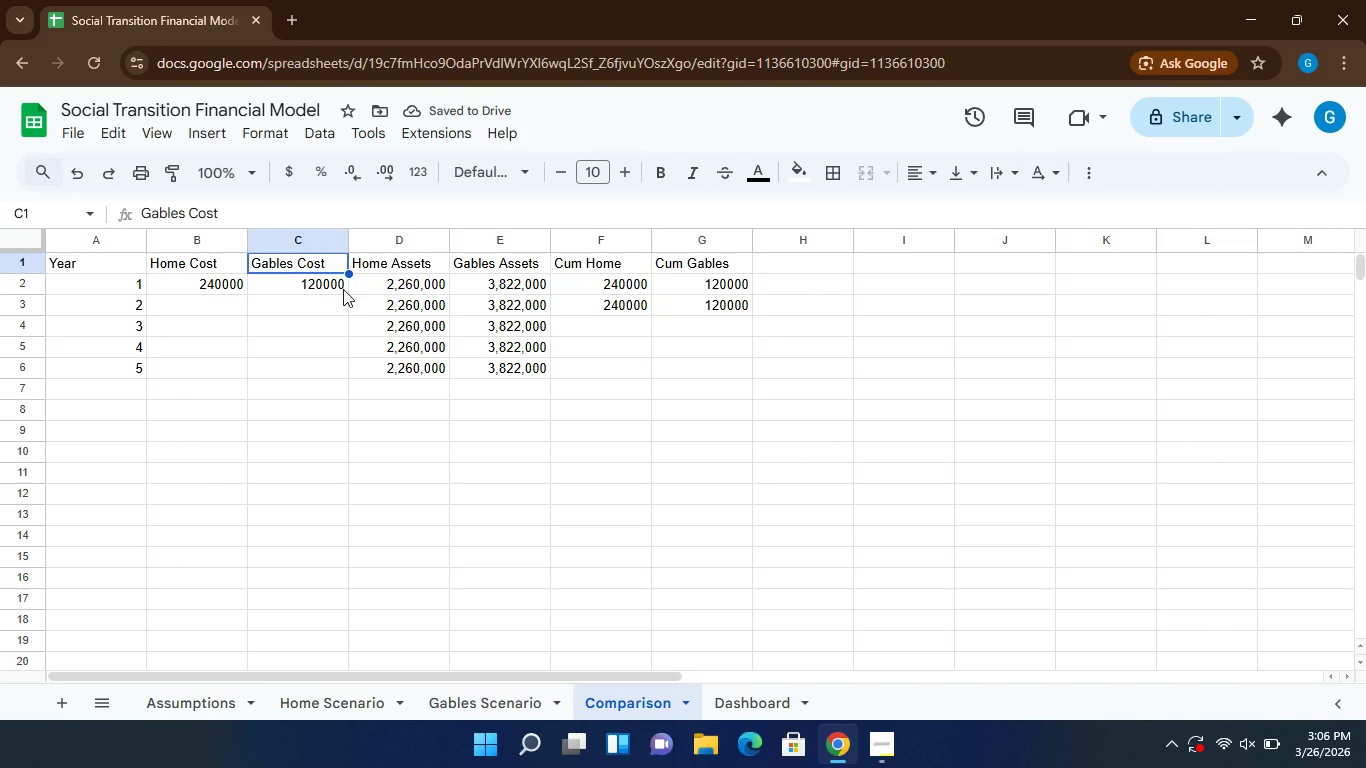 
left_click([343, 289])
 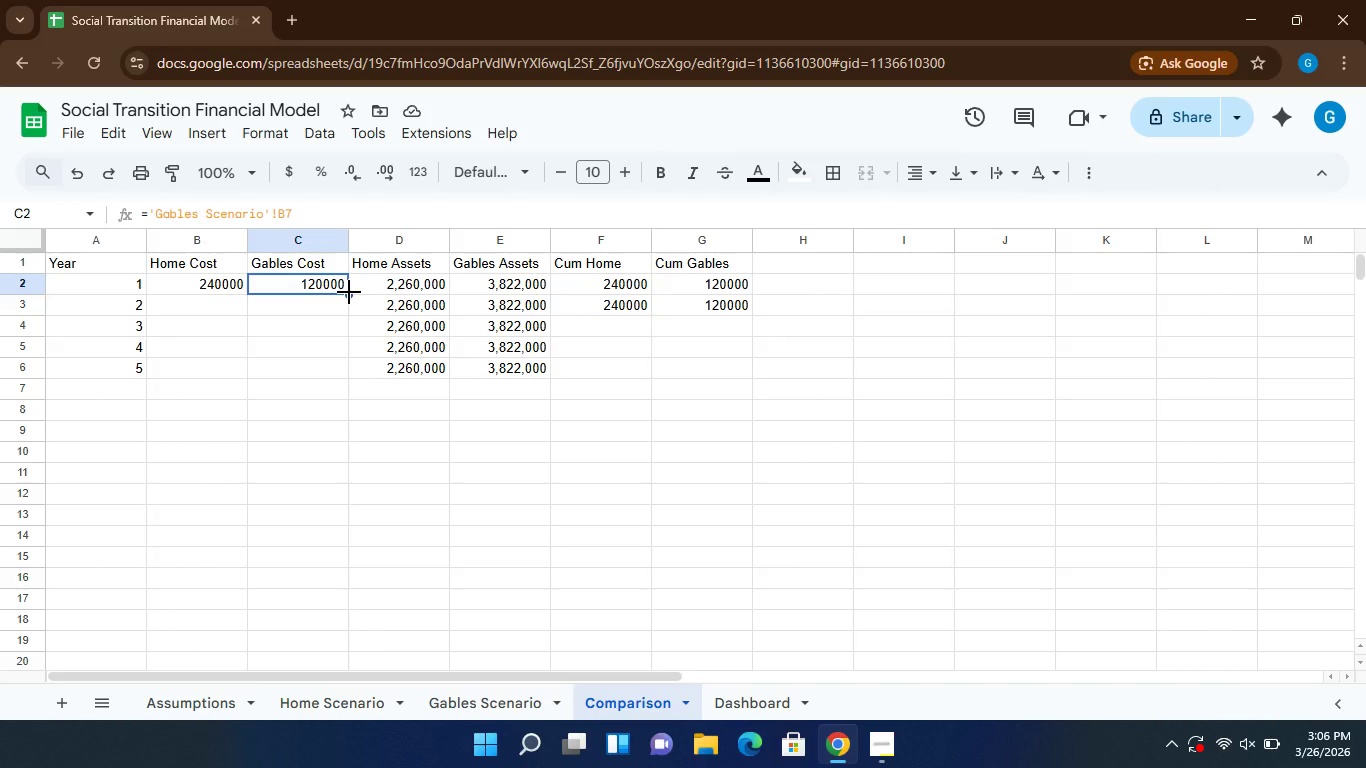 
left_click_drag(start_coordinate=[349, 292], to_coordinate=[348, 364])
 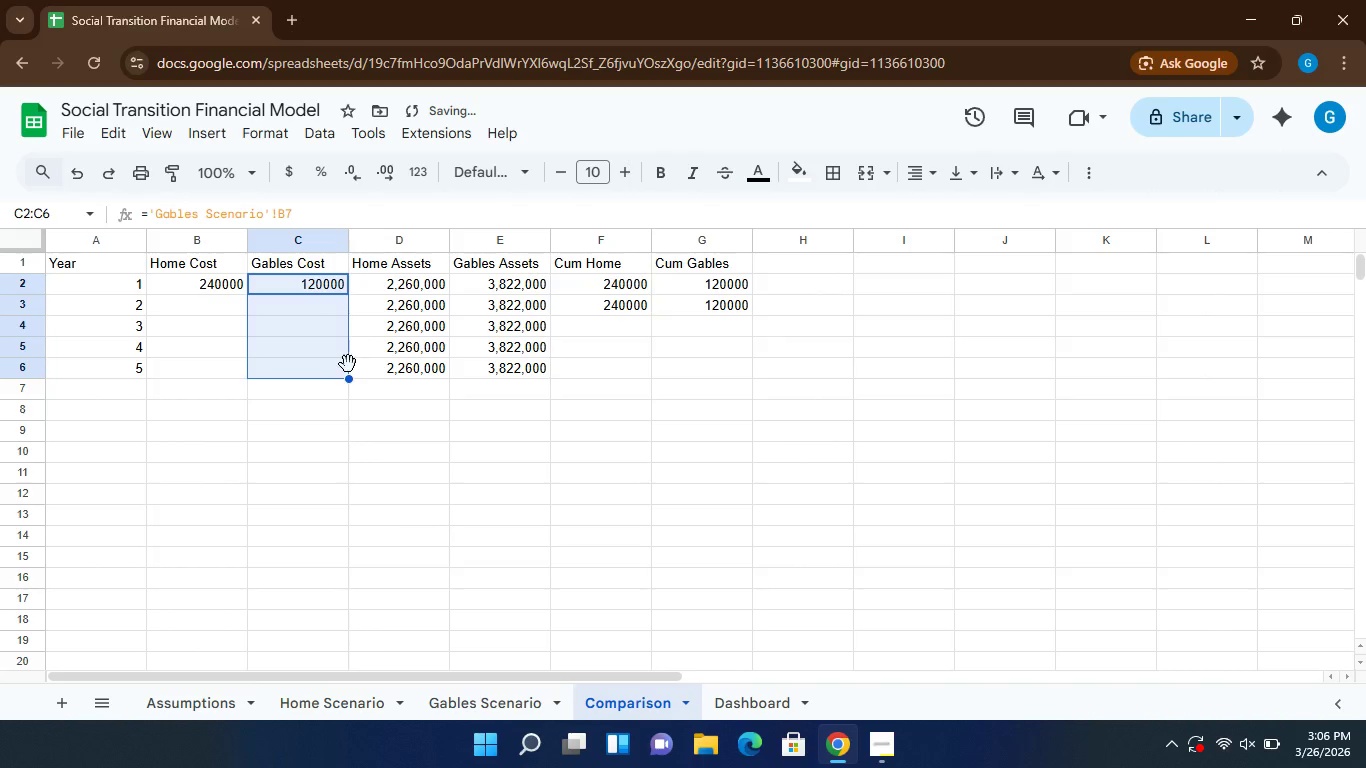 
left_click([348, 364])
 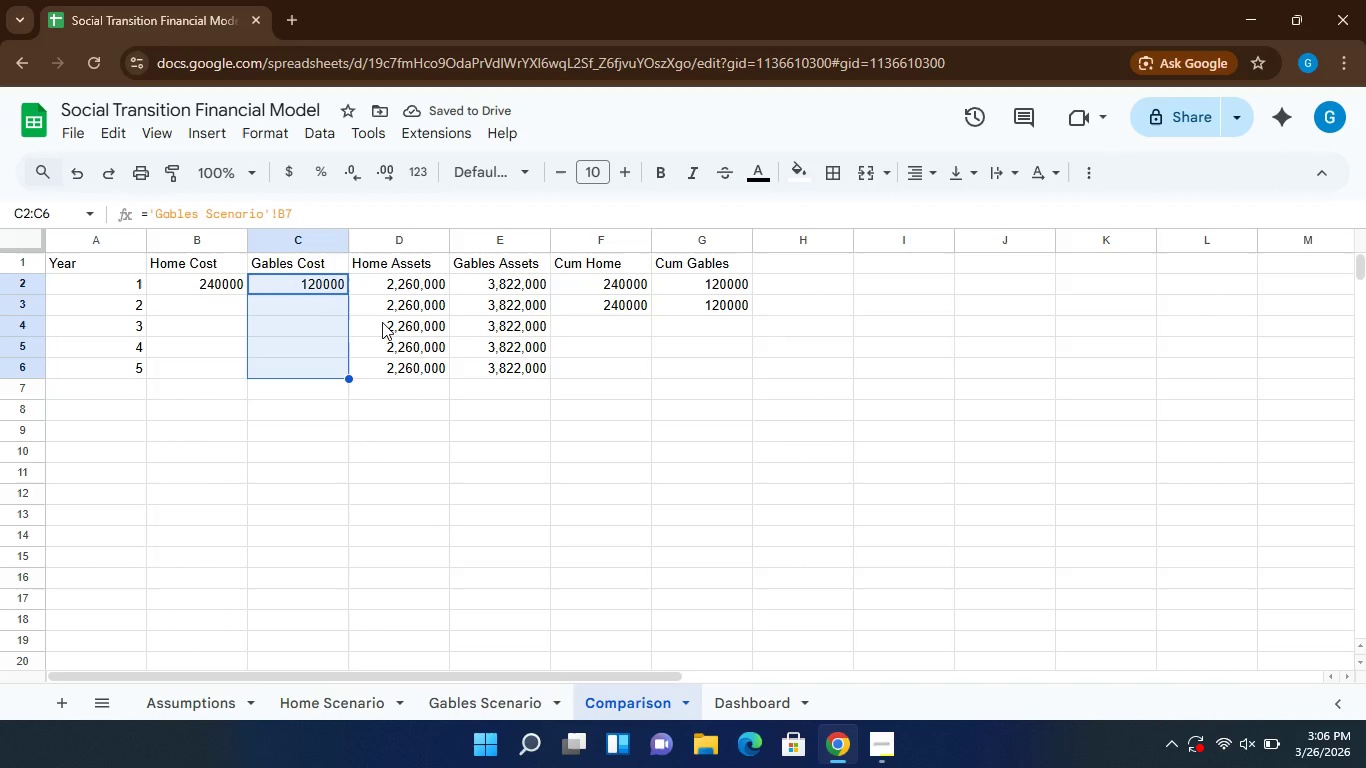 
left_click([382, 322])
 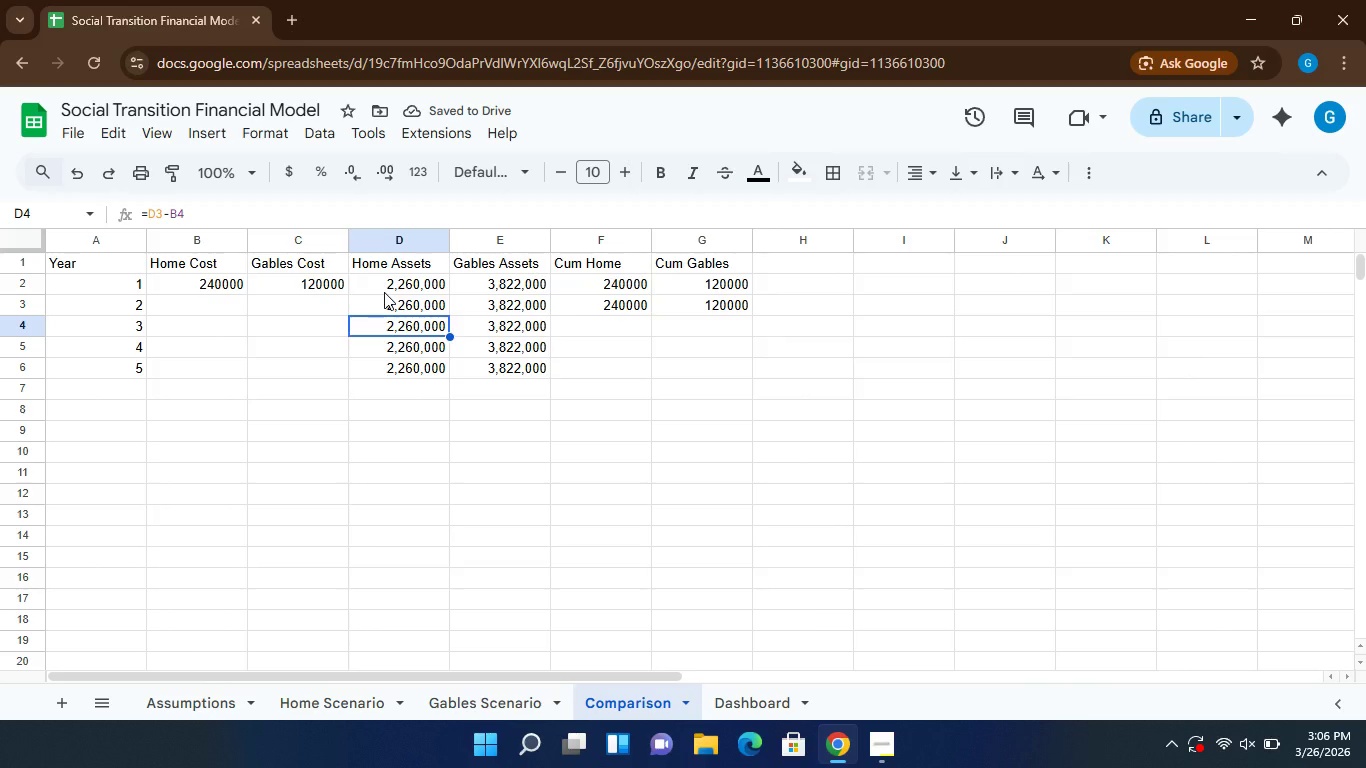 
left_click([384, 292])
 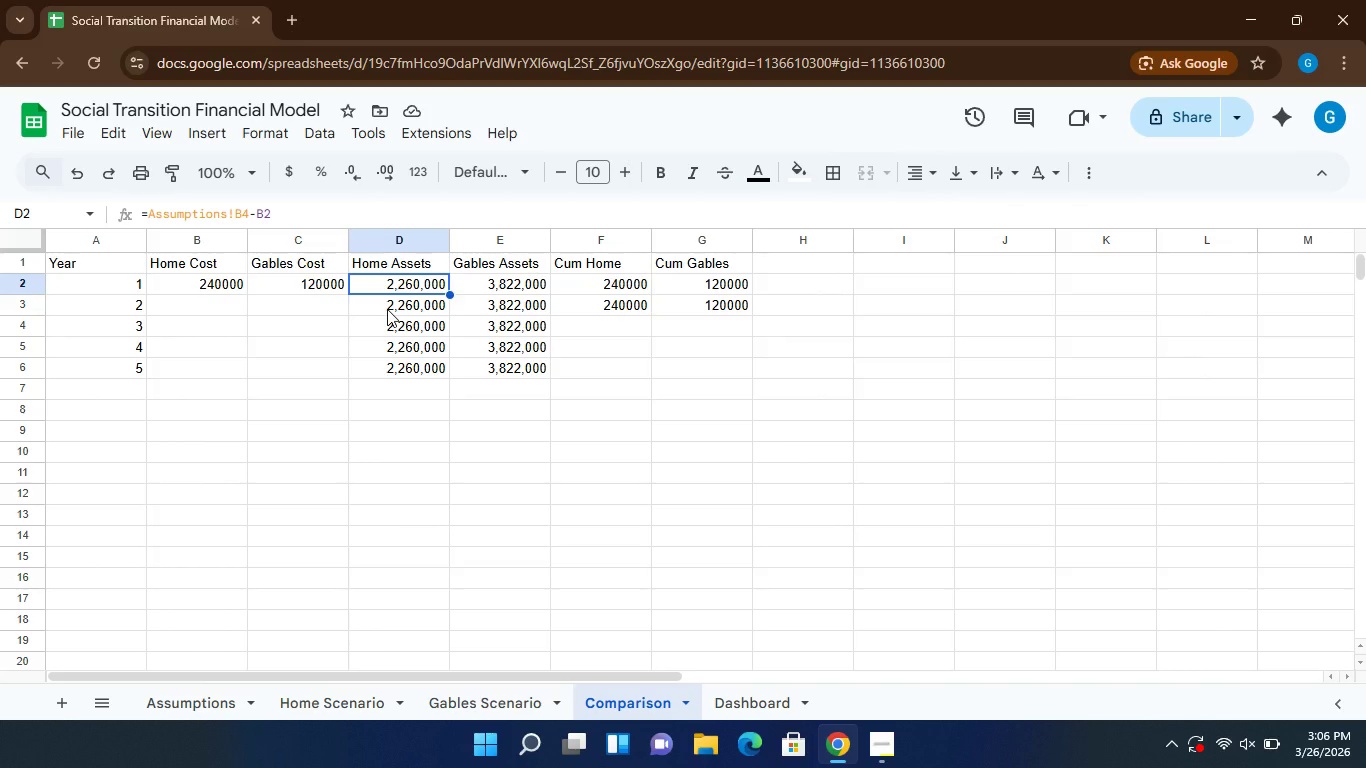 
left_click([387, 309])
 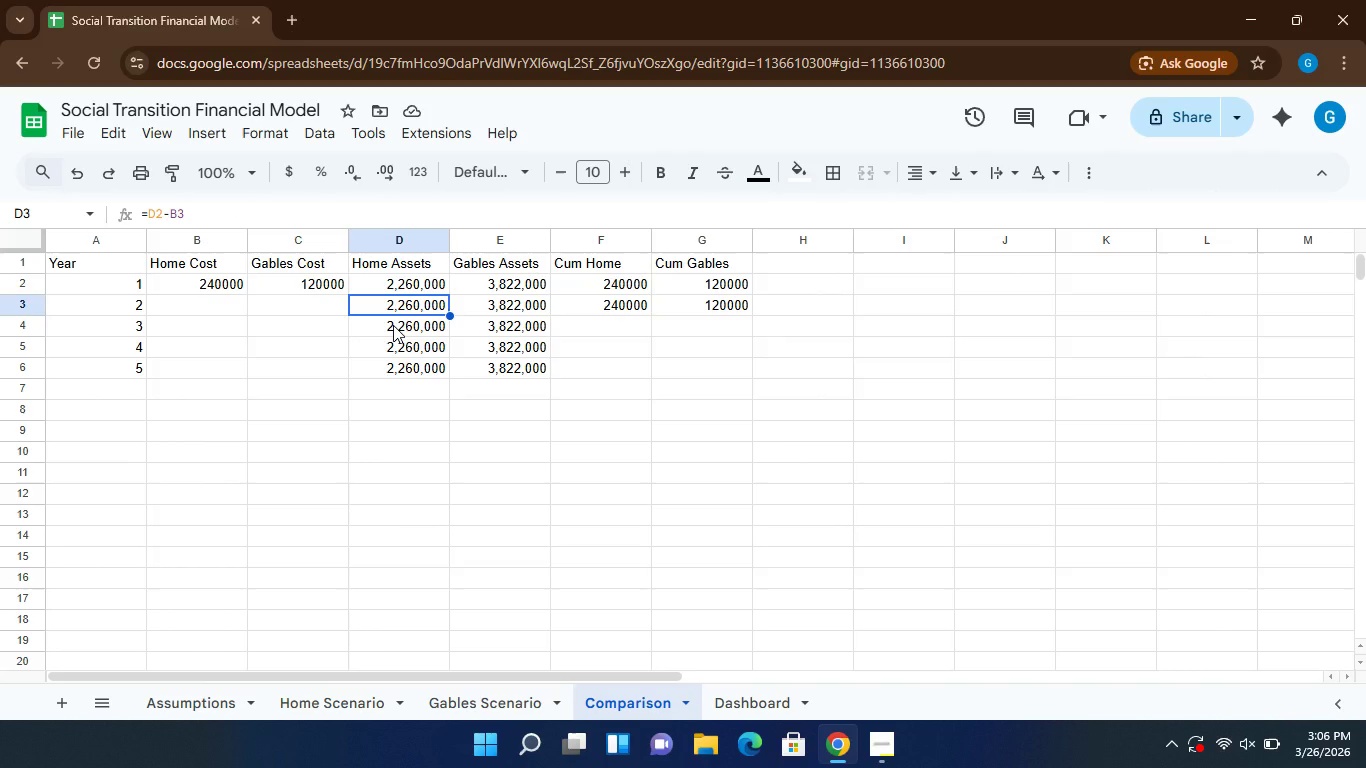 
left_click([393, 325])
 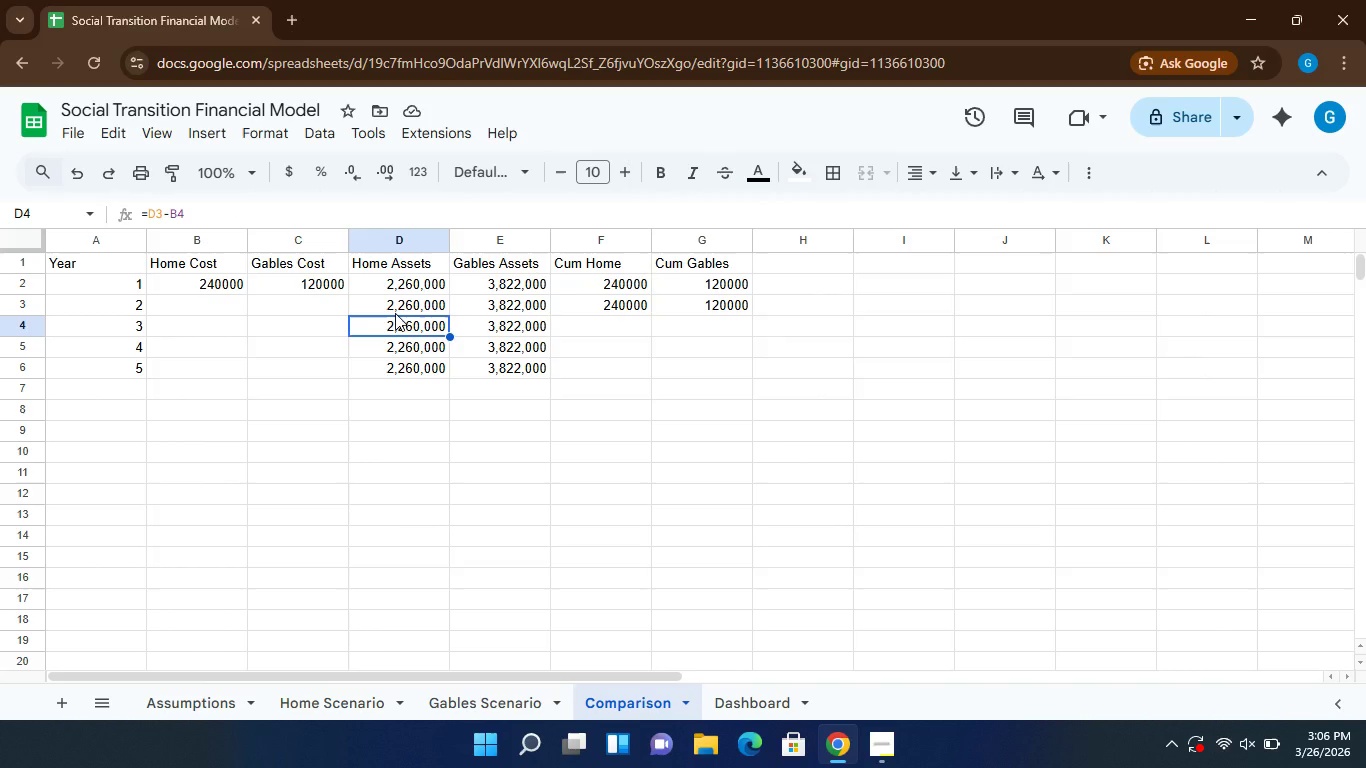 
left_click([395, 313])
 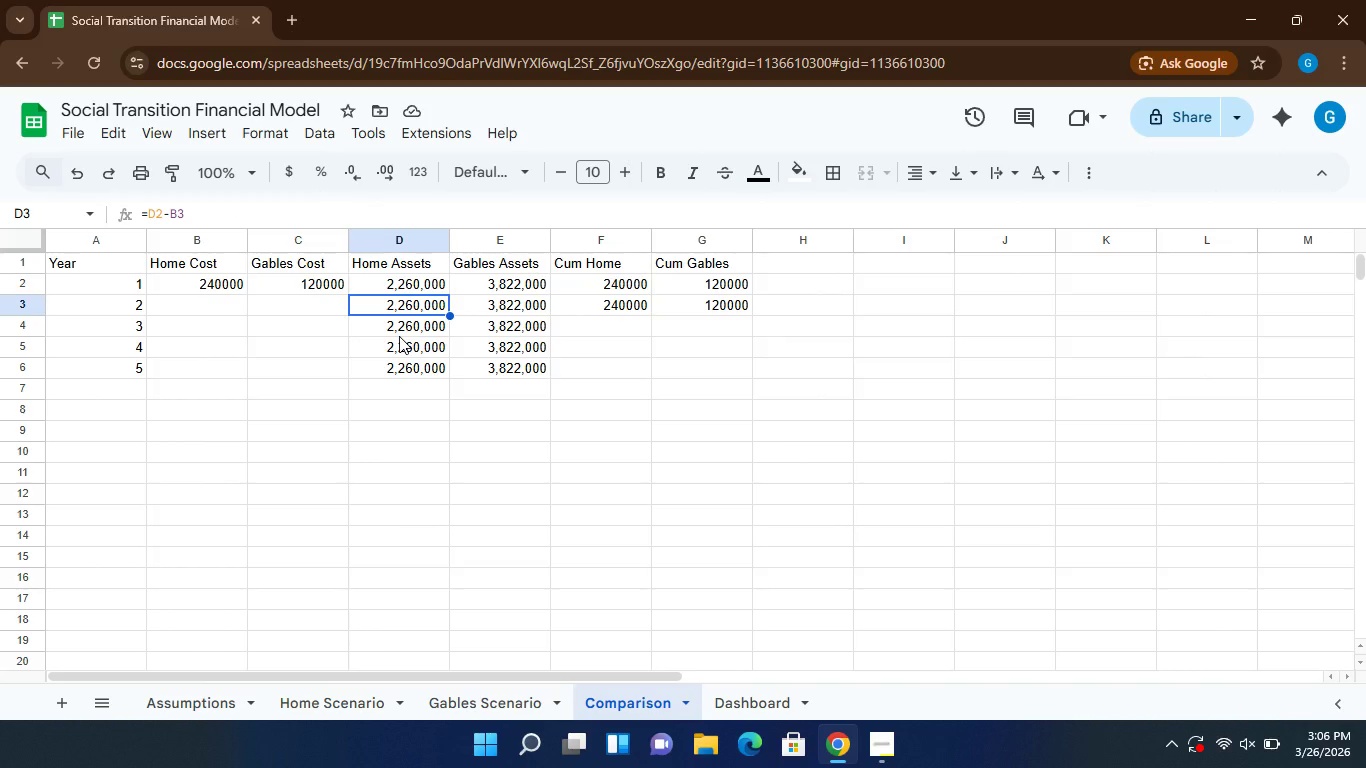 
left_click([396, 329])
 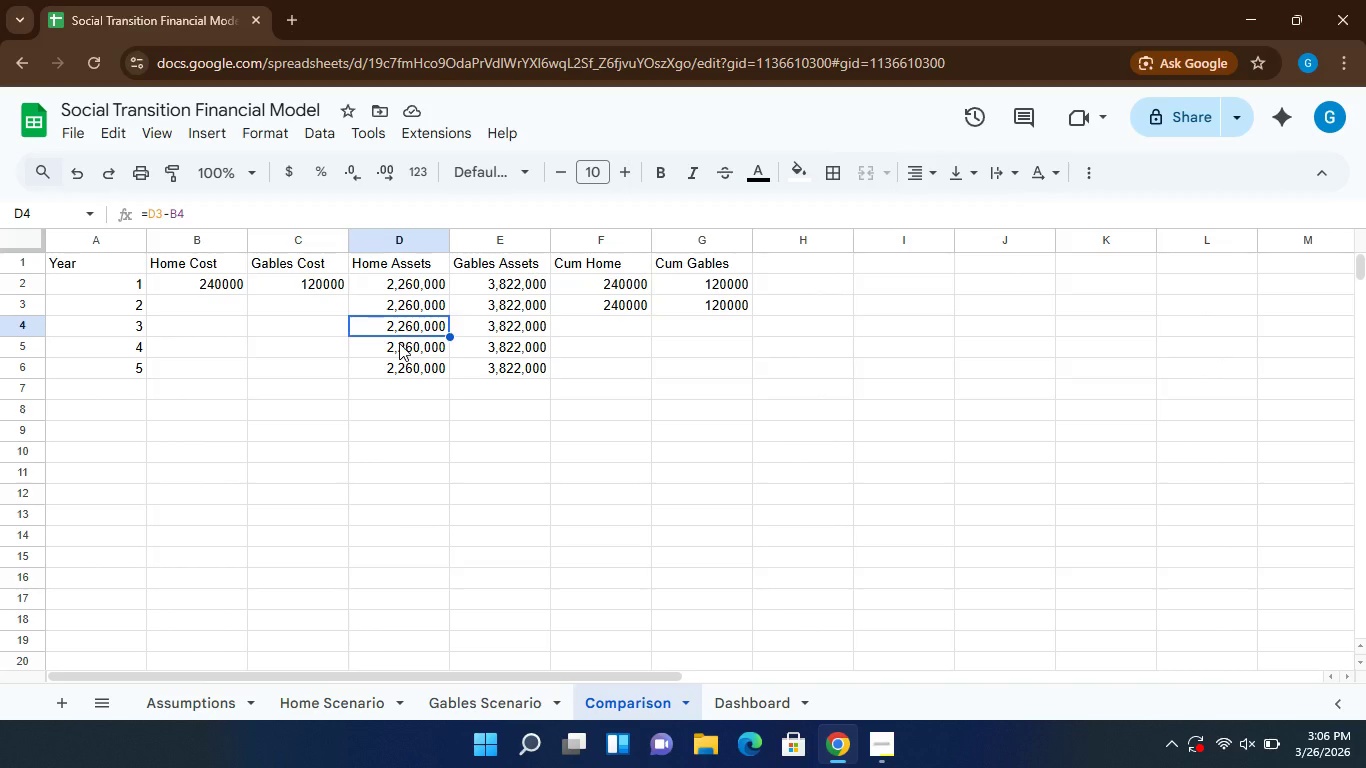 
left_click([399, 343])
 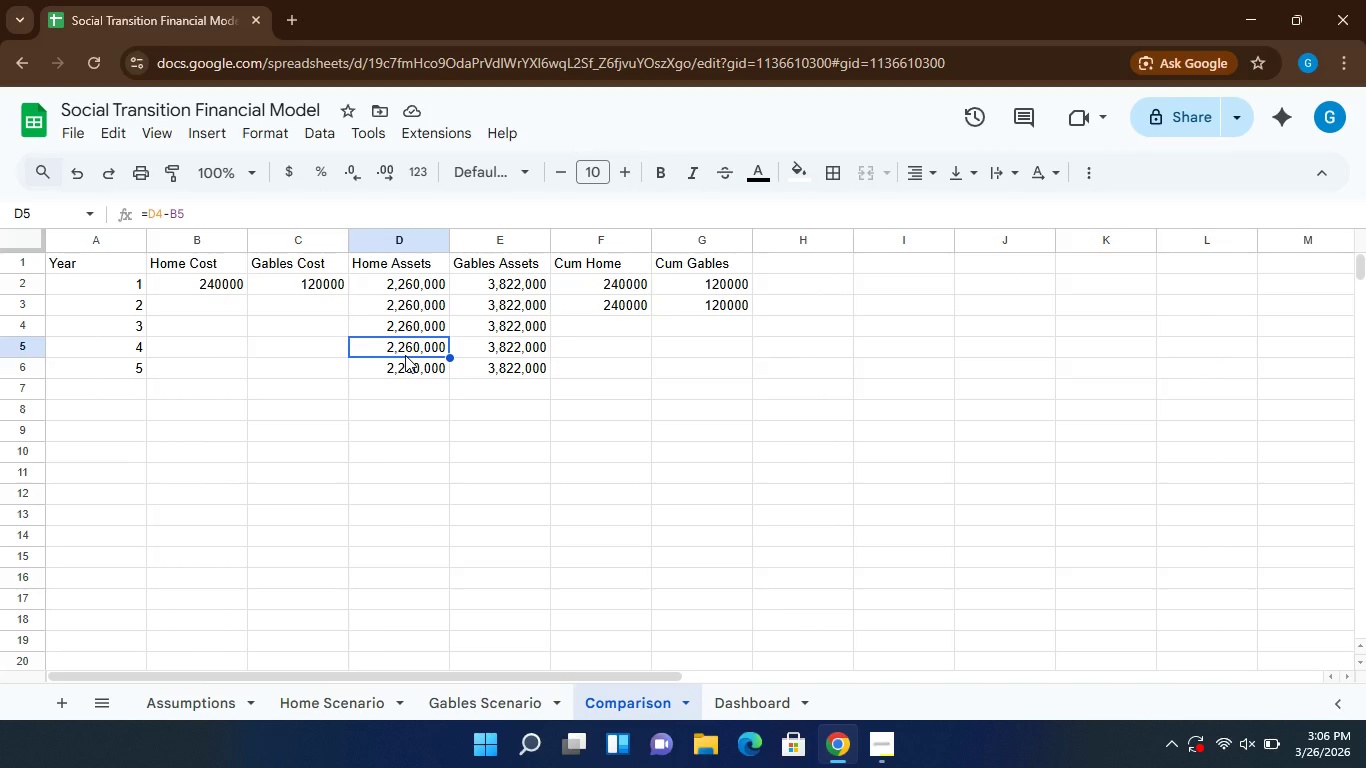 
wait(5.16)
 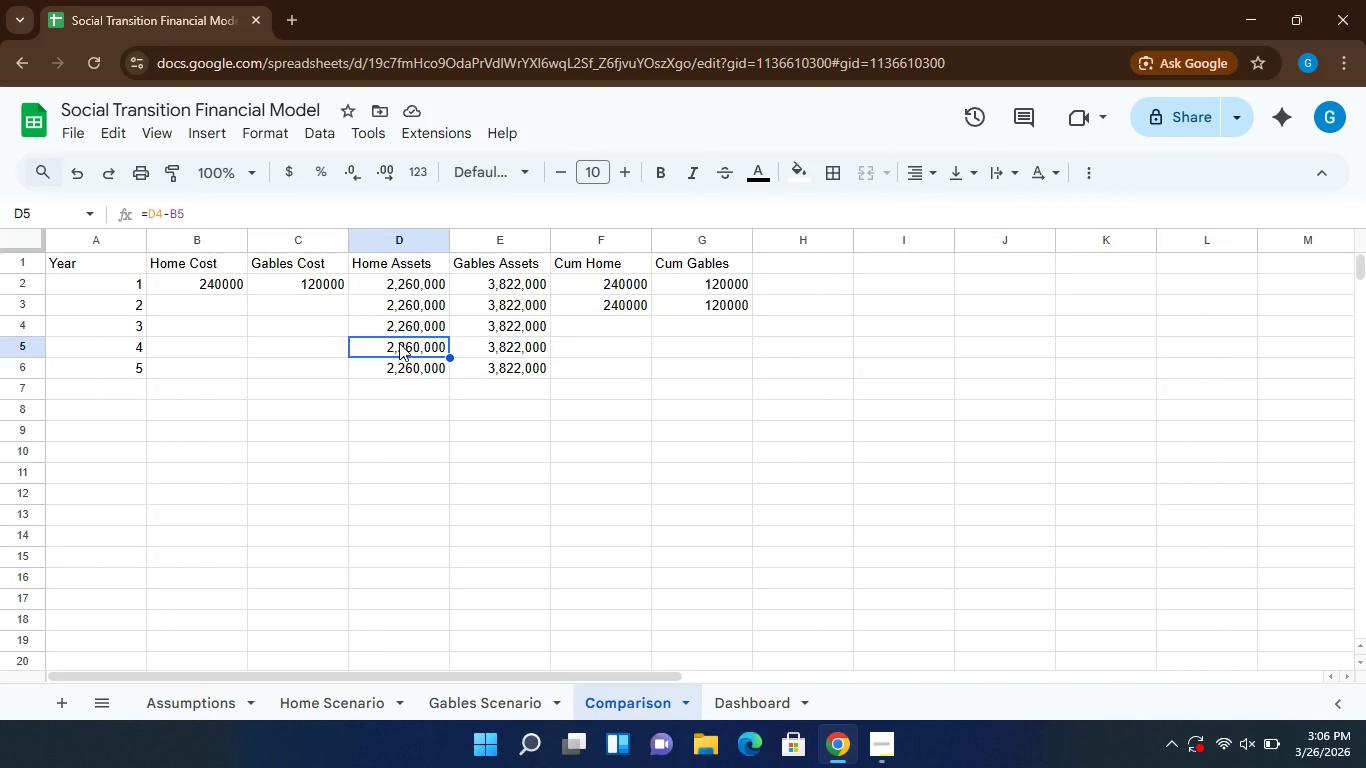 
left_click([321, 286])
 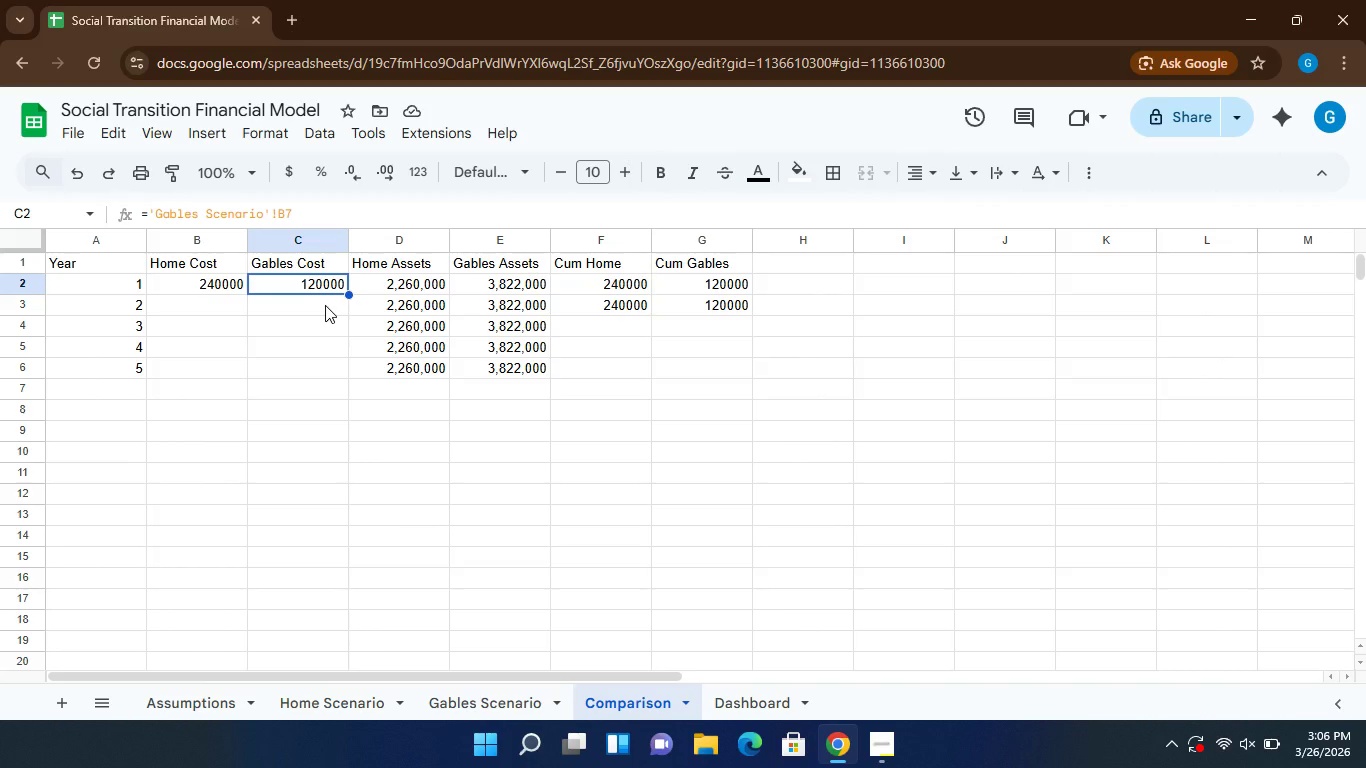 
left_click([325, 305])
 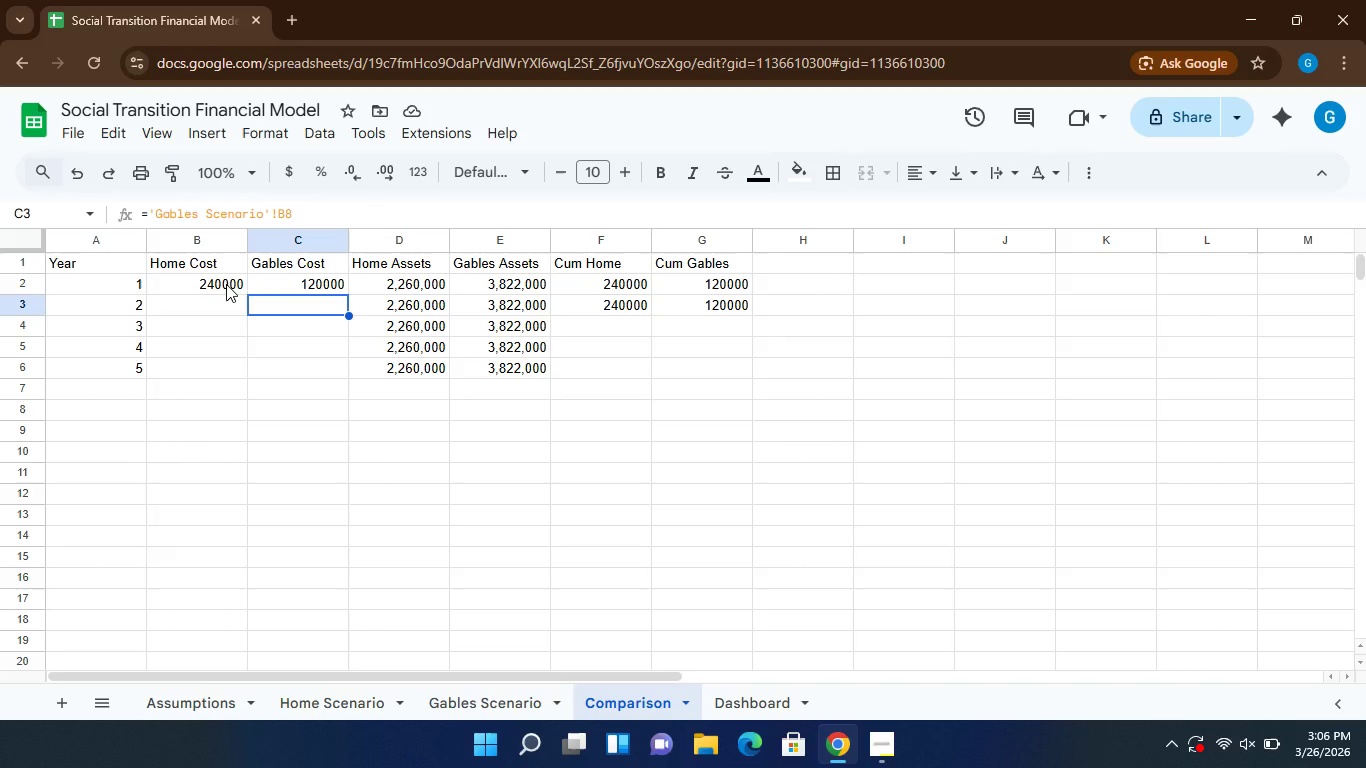 
left_click([226, 284])
 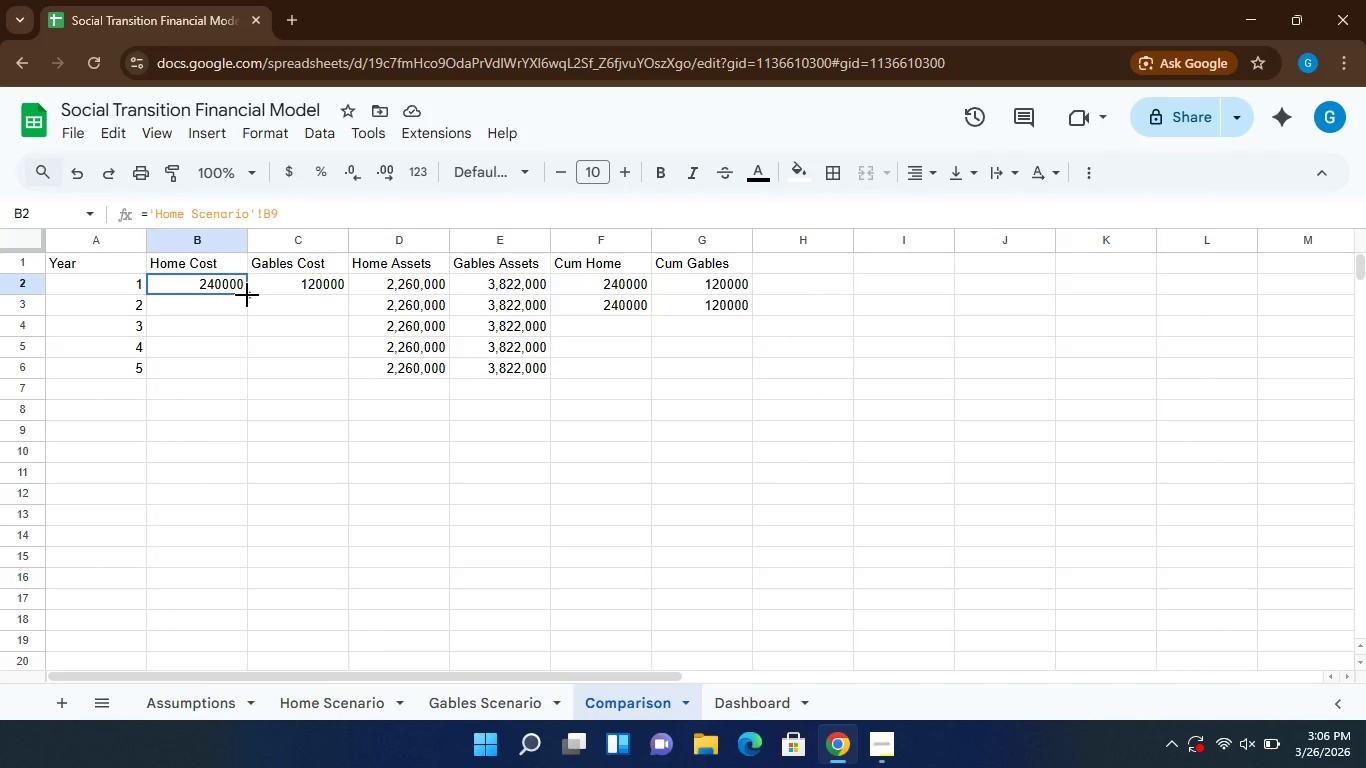 
left_click_drag(start_coordinate=[249, 296], to_coordinate=[250, 369])
 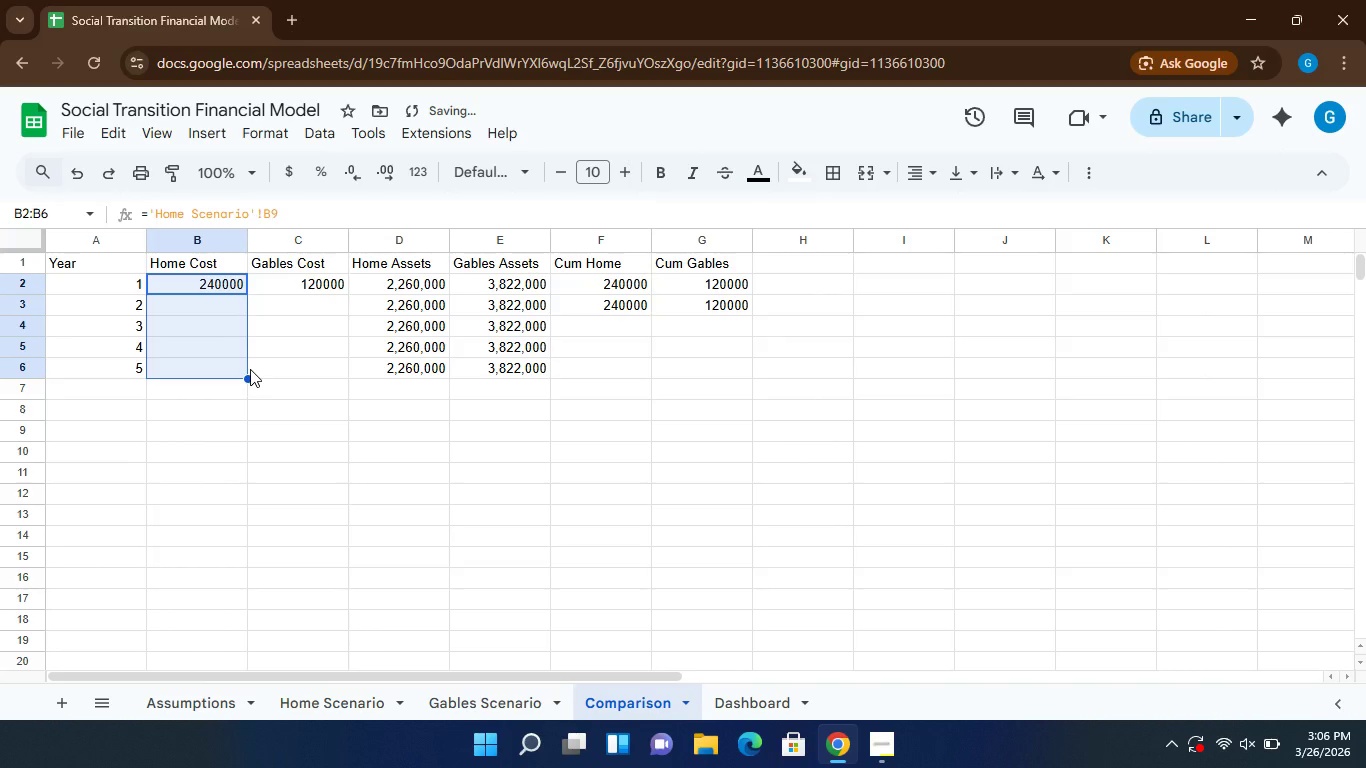 
left_click([250, 369])
 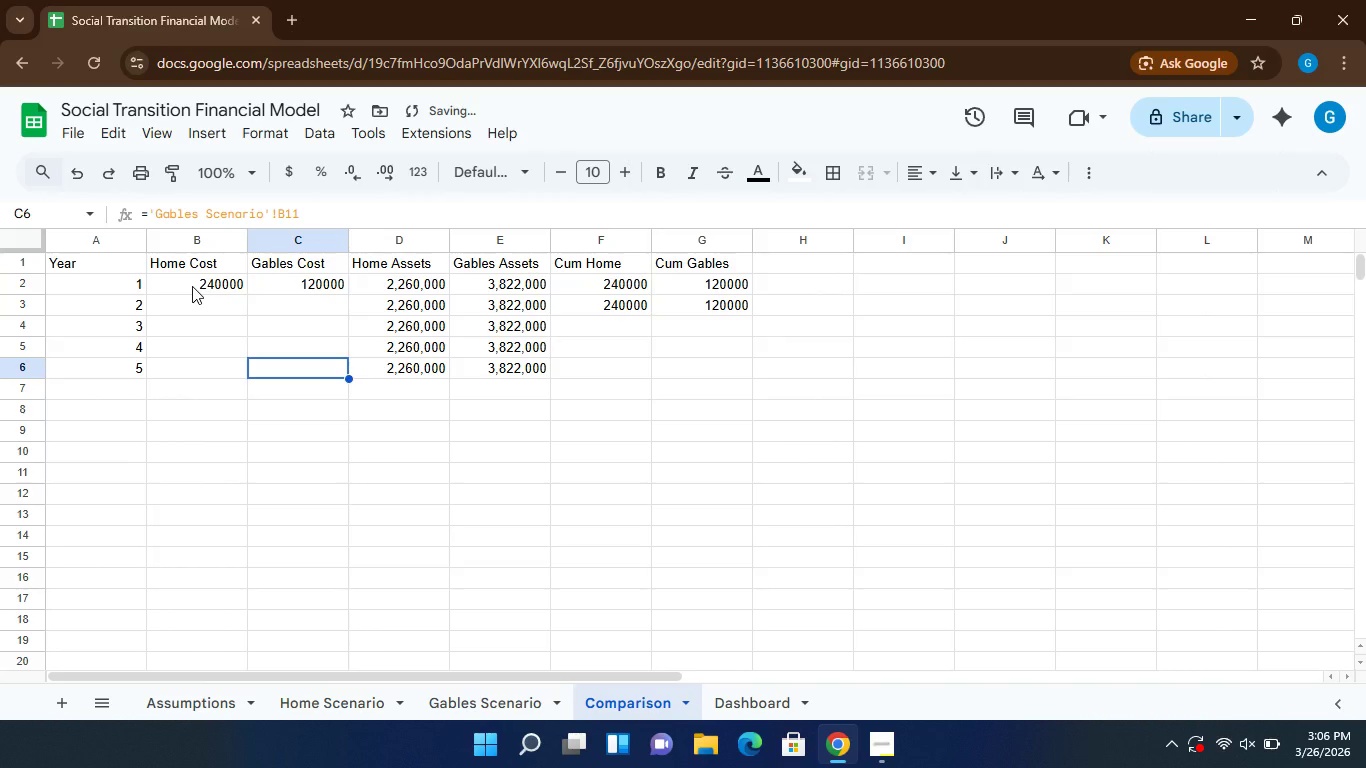 
left_click([192, 286])
 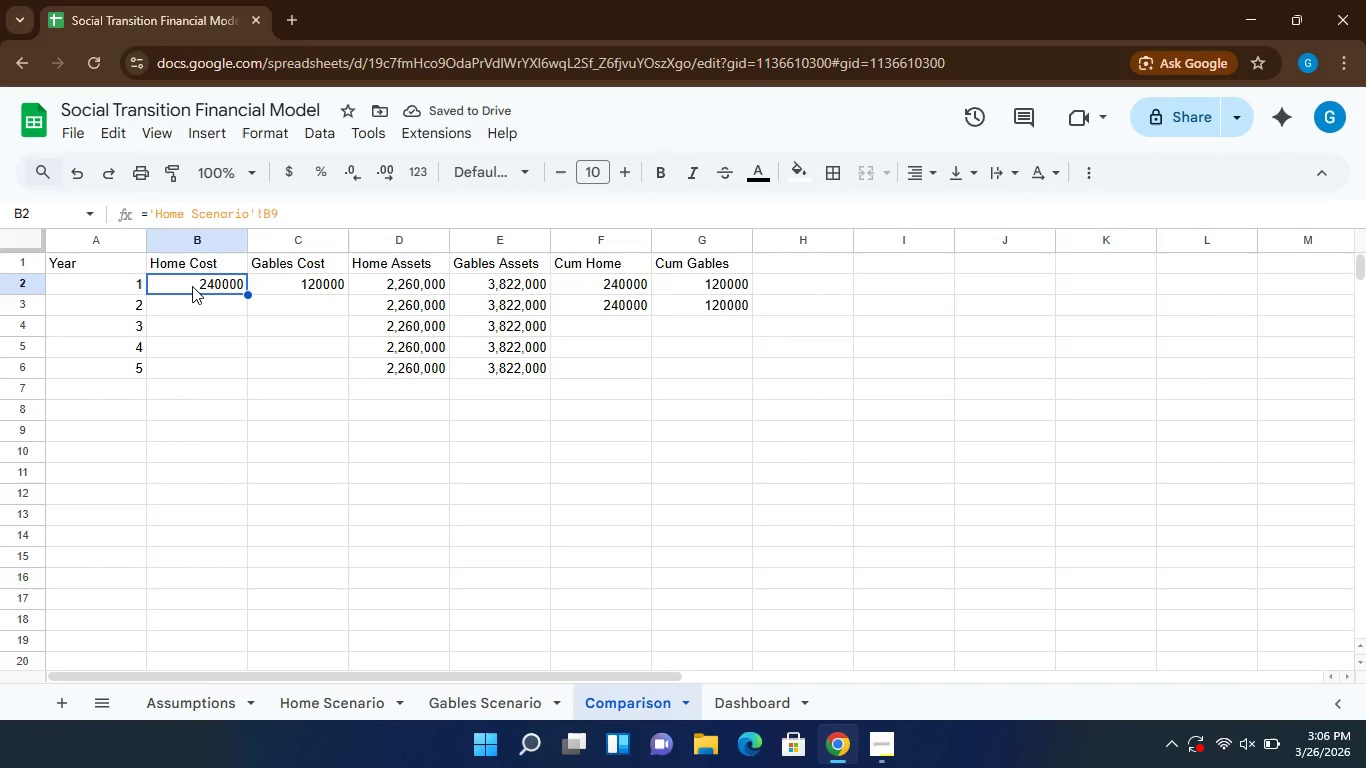 
hold_key(key=ControlLeft, duration=0.72)
 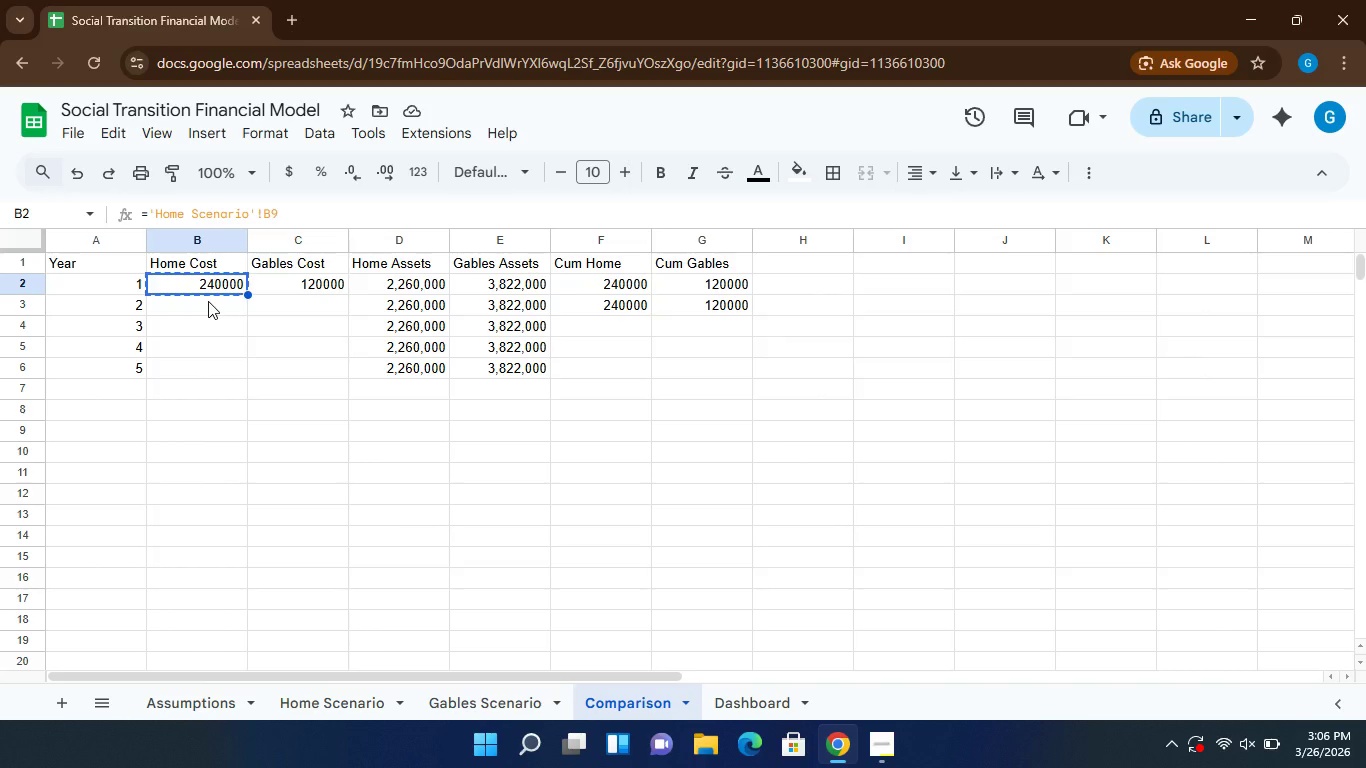 
hold_key(key=C, duration=0.33)
 